 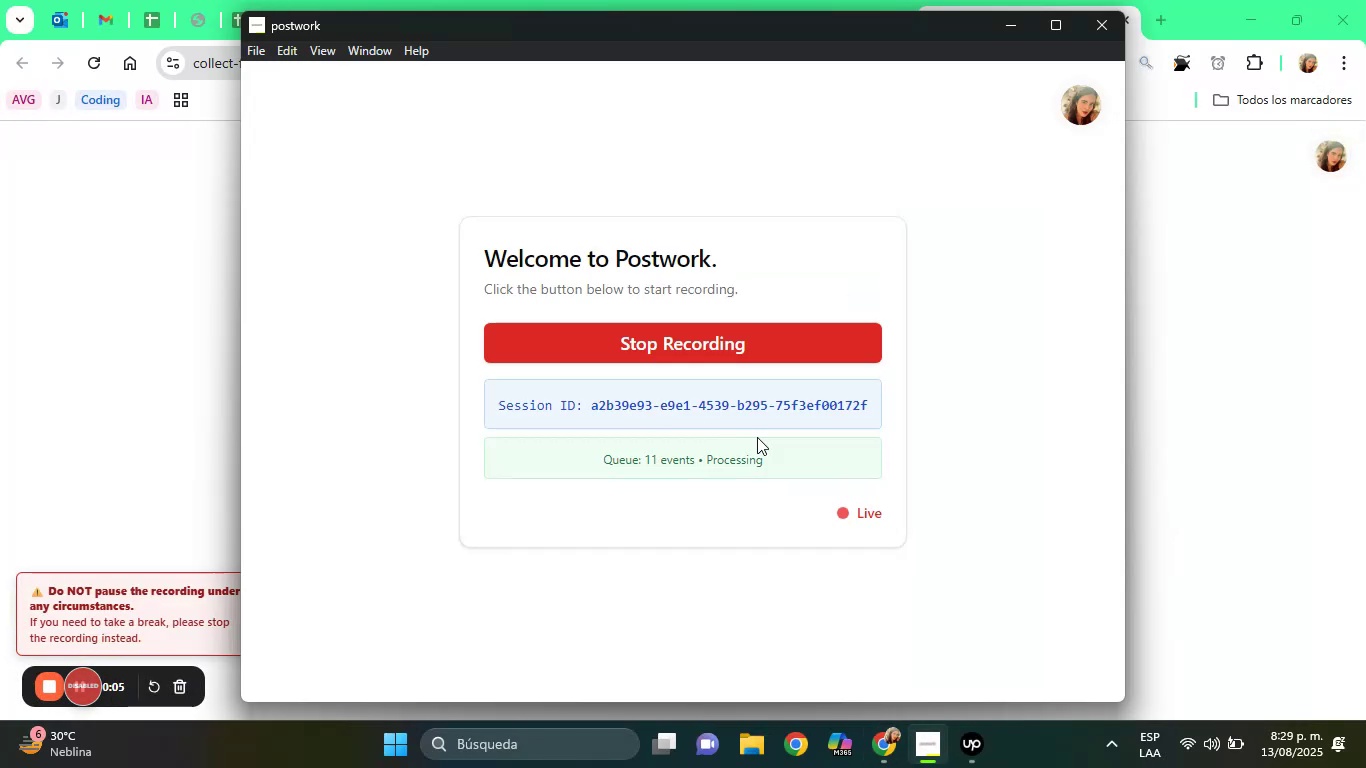 
left_click([1311, 359])
 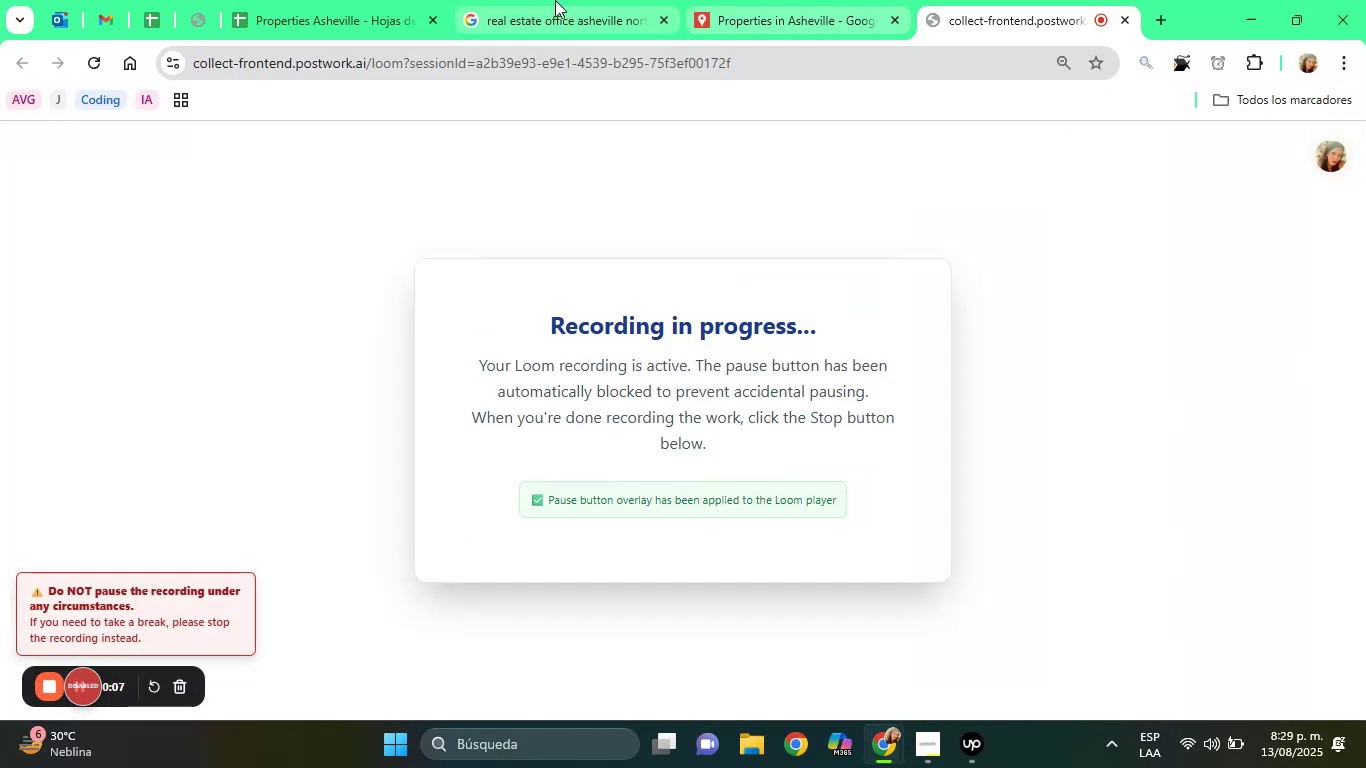 
left_click([555, 0])
 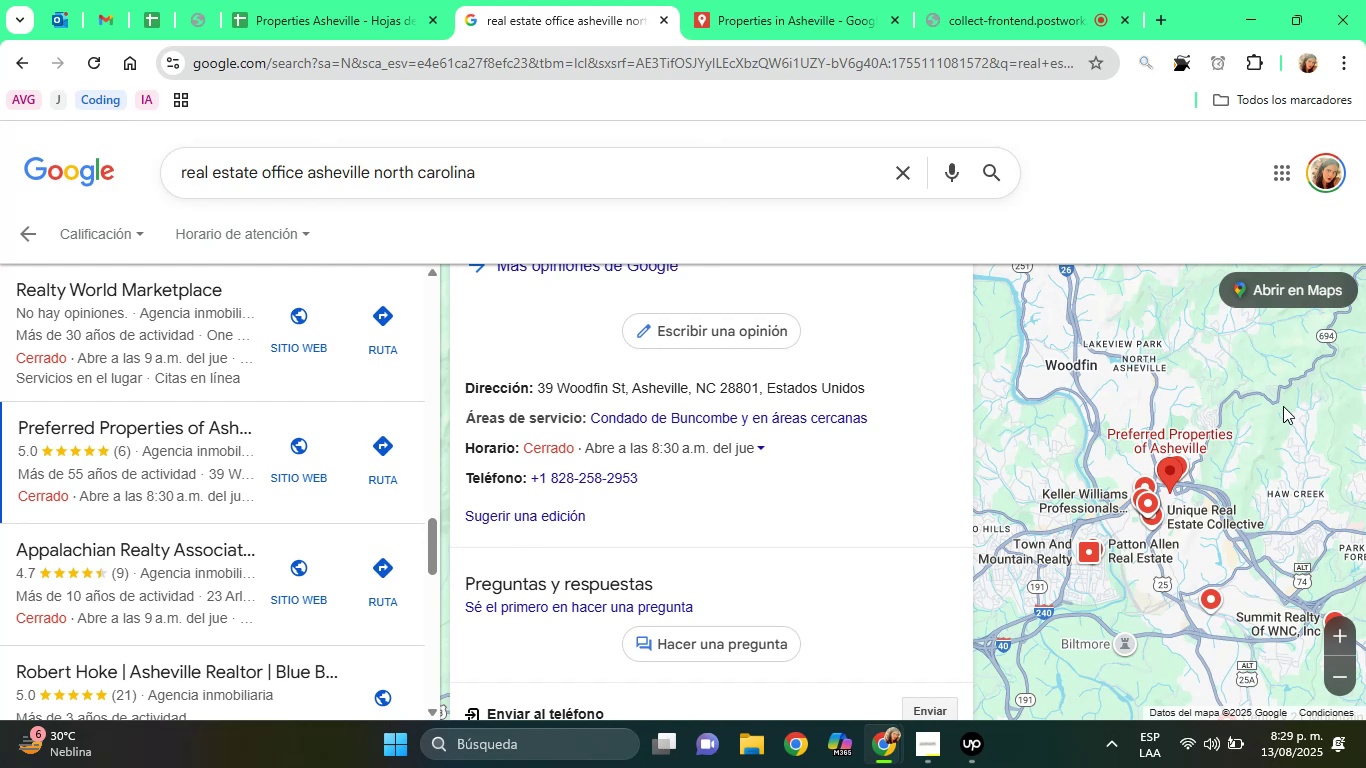 
left_click([820, 471])
 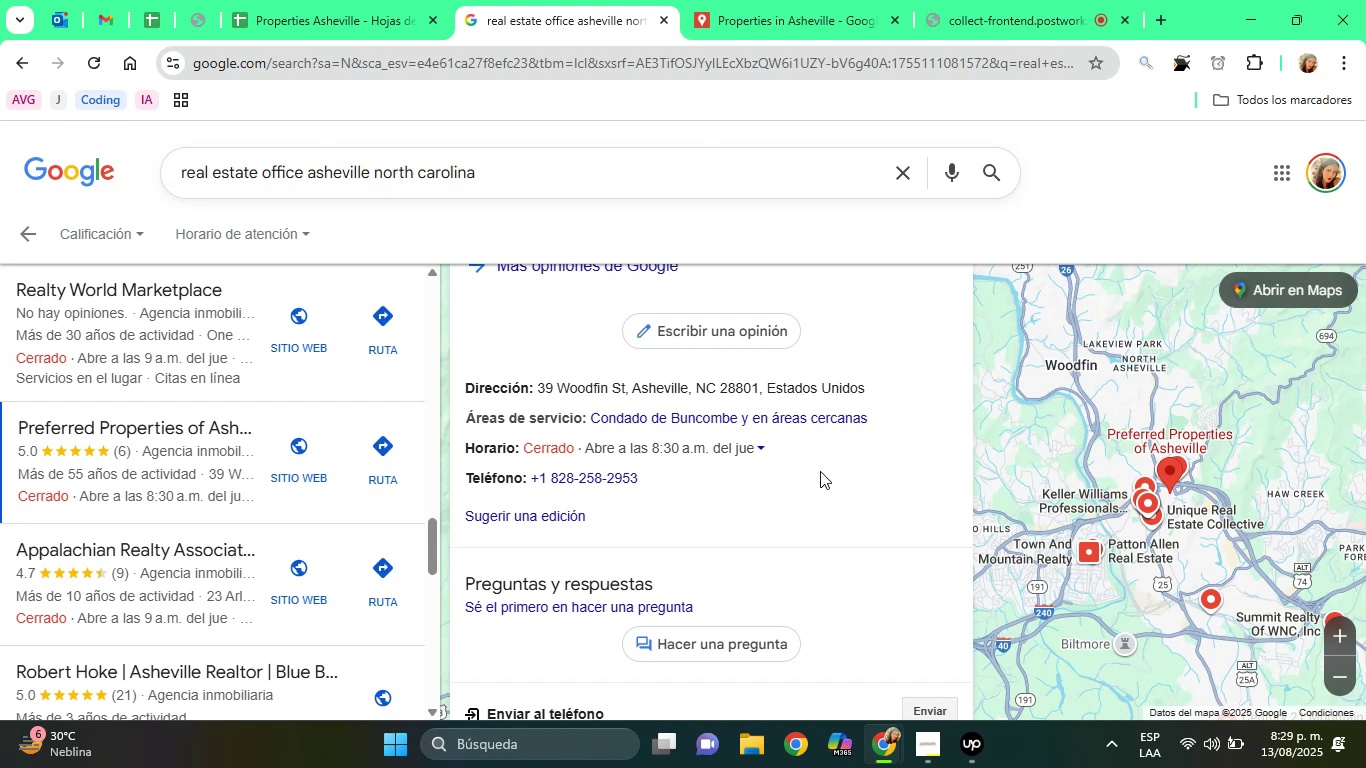 
key(ArrowUp)
 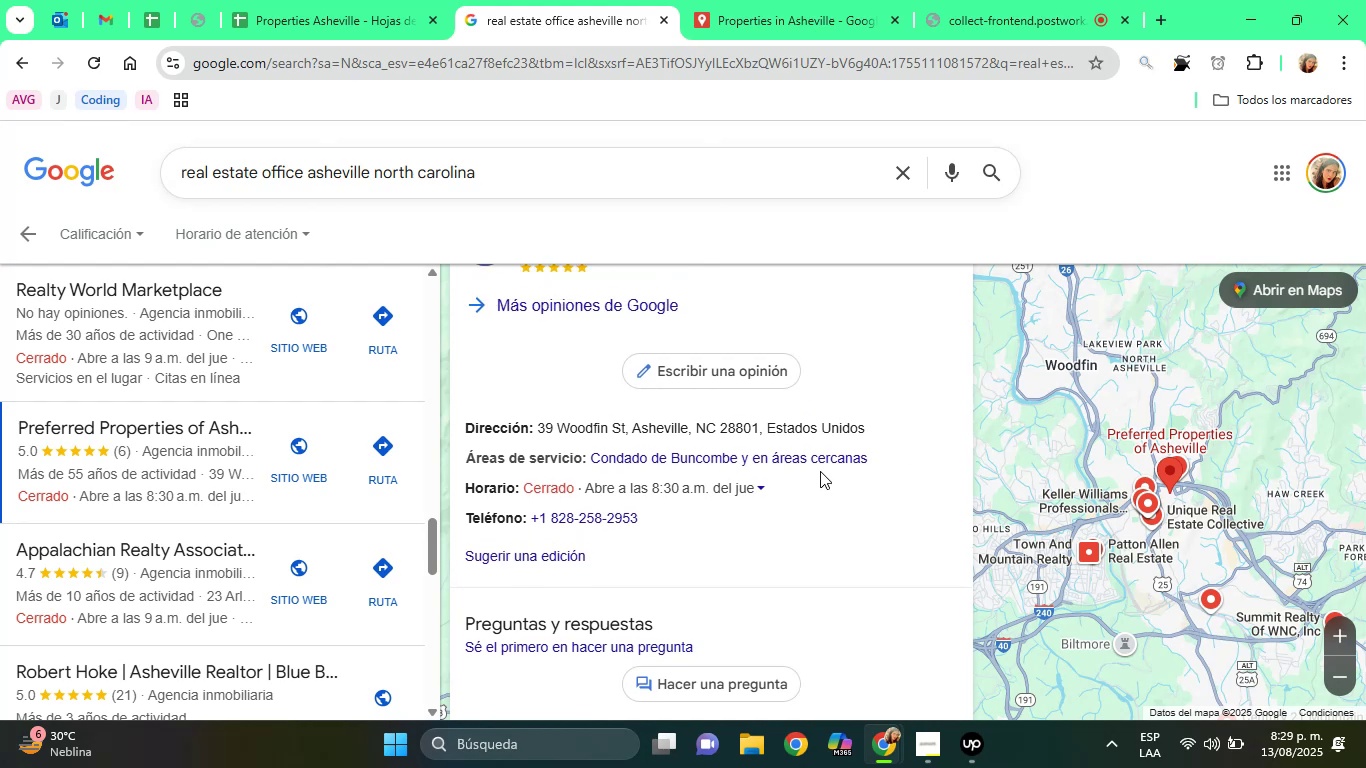 
key(ArrowUp)
 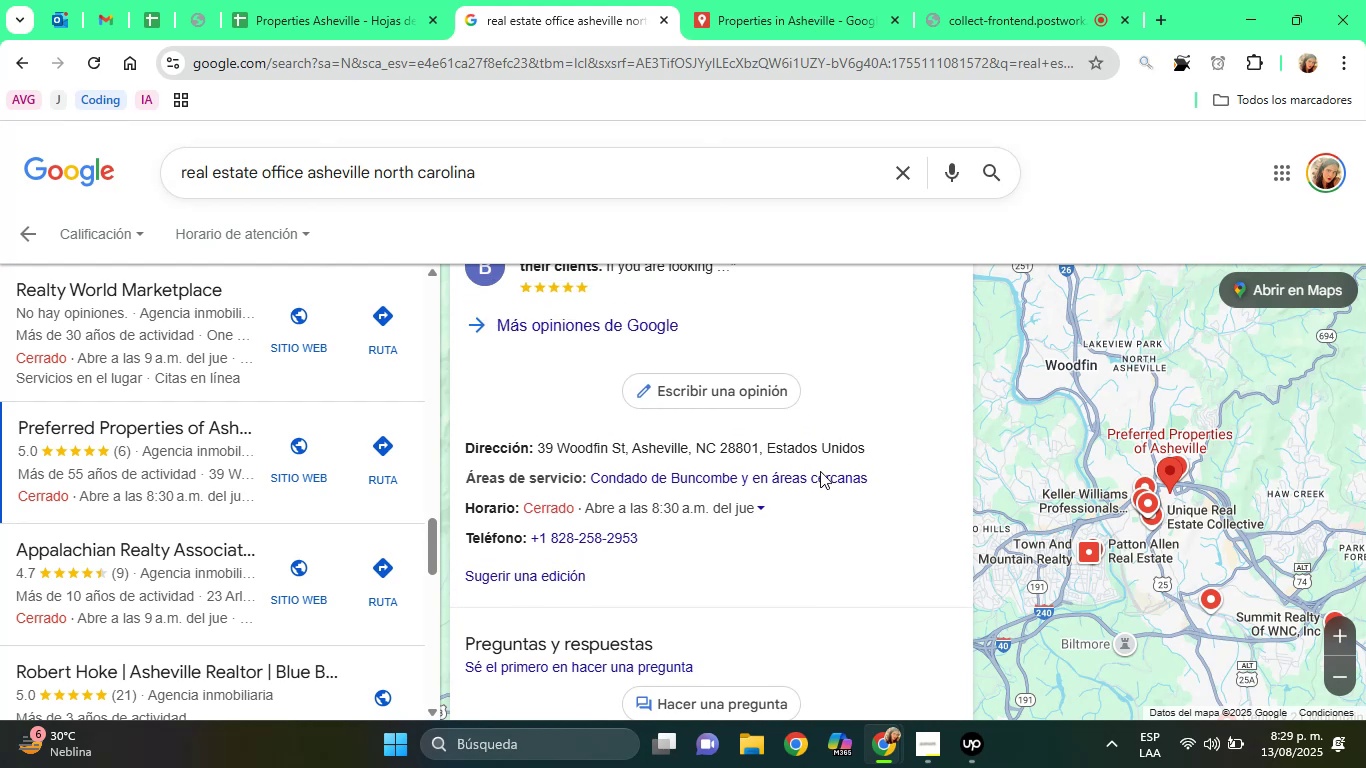 
key(ArrowUp)
 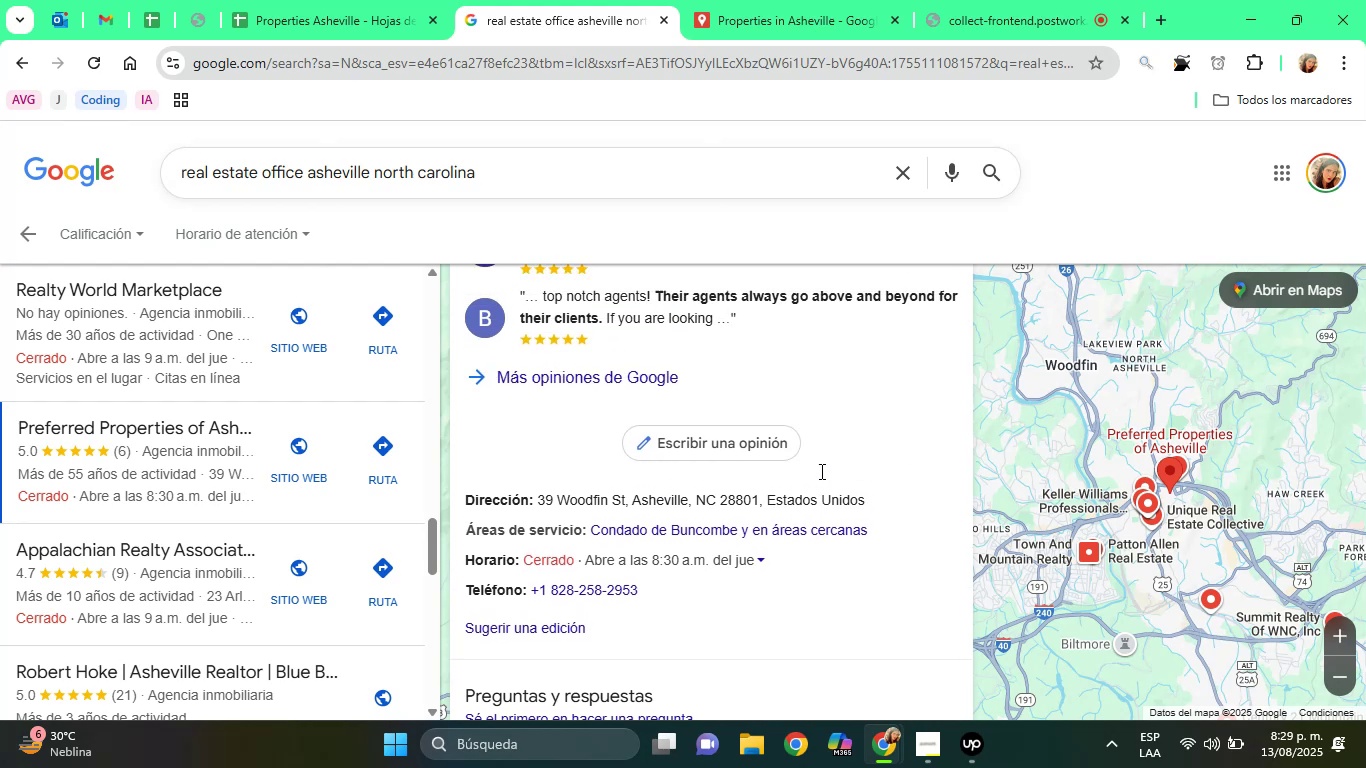 
key(ArrowUp)
 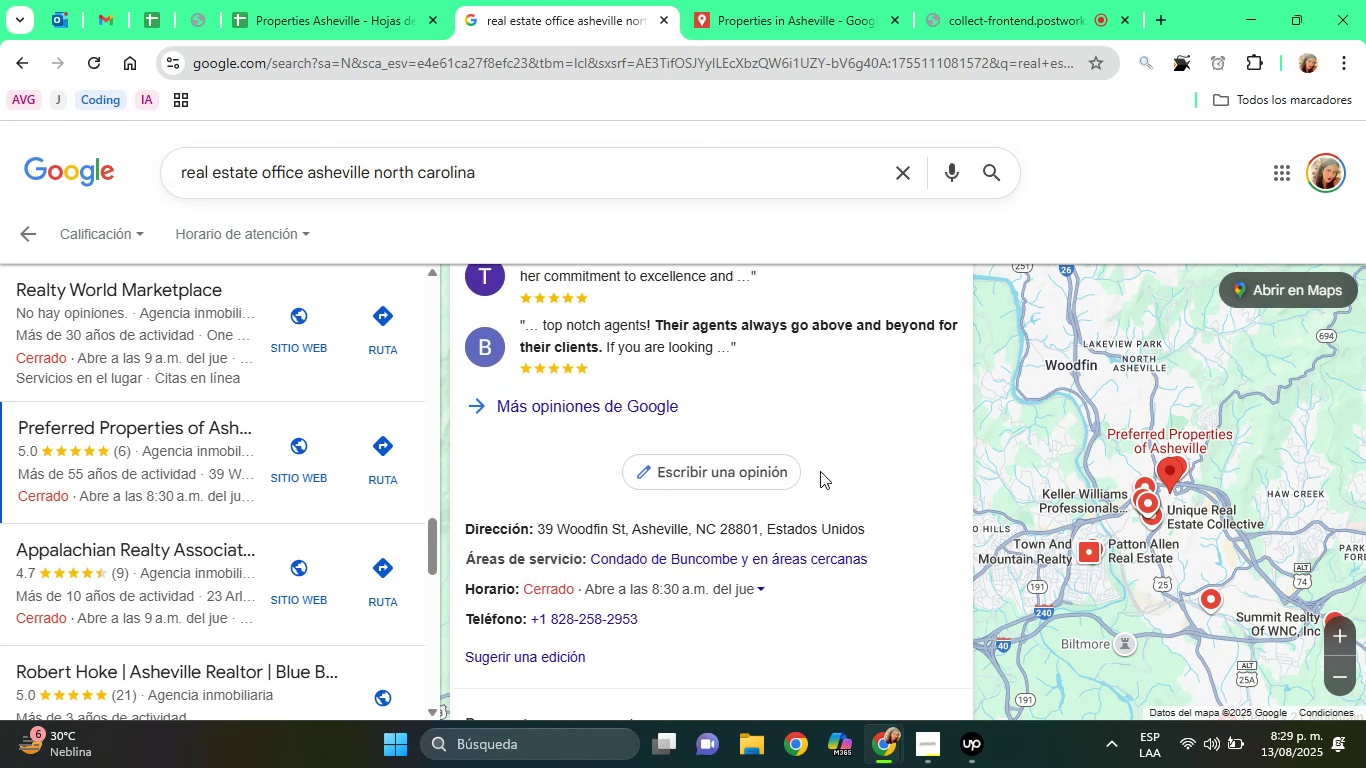 
key(ArrowUp)
 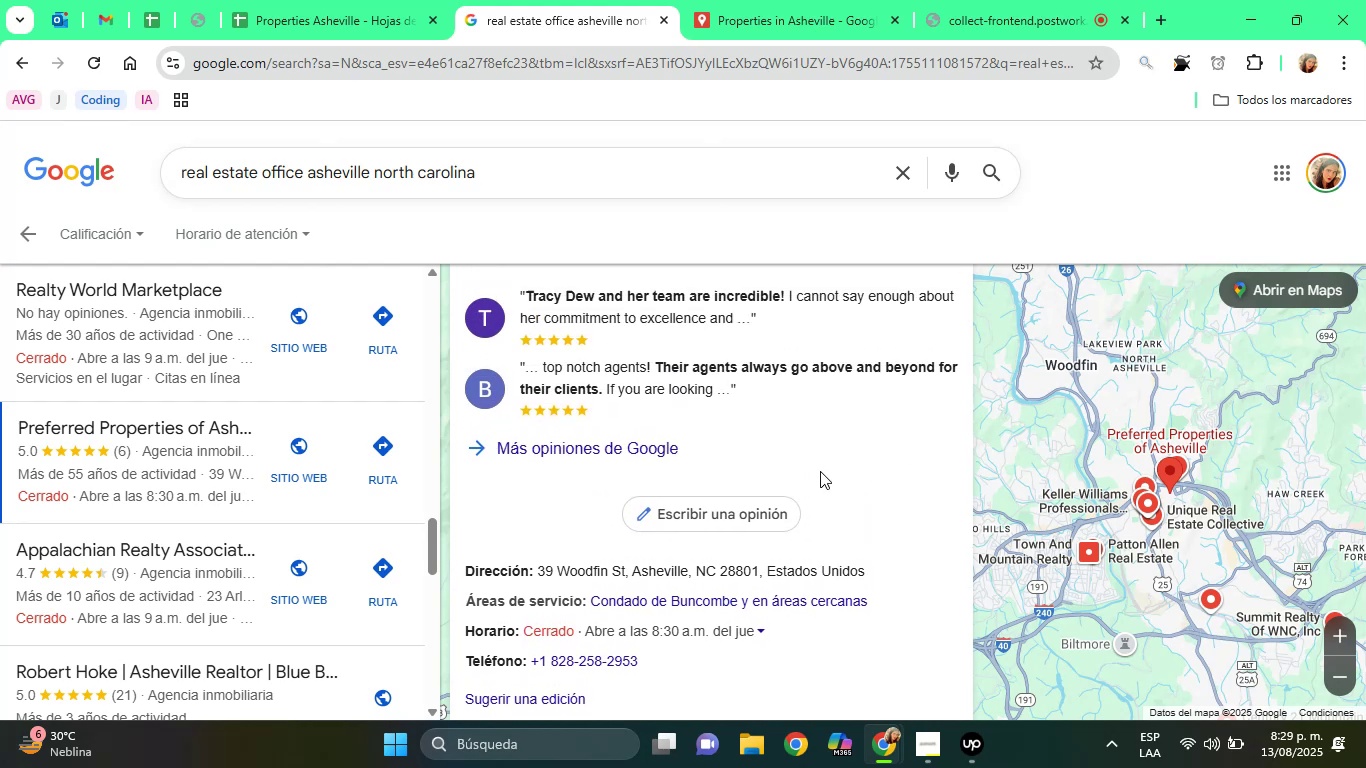 
key(ArrowUp)
 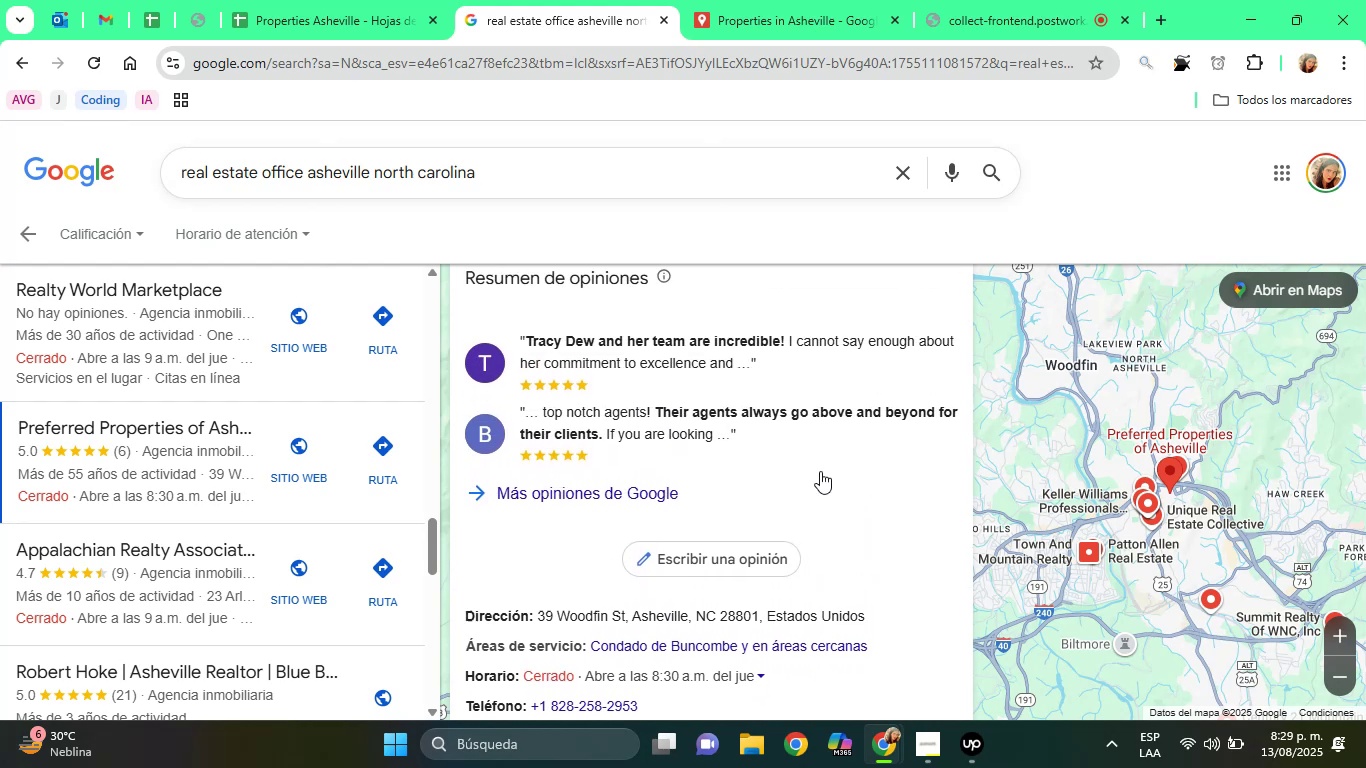 
hold_key(key=ArrowUp, duration=0.79)
 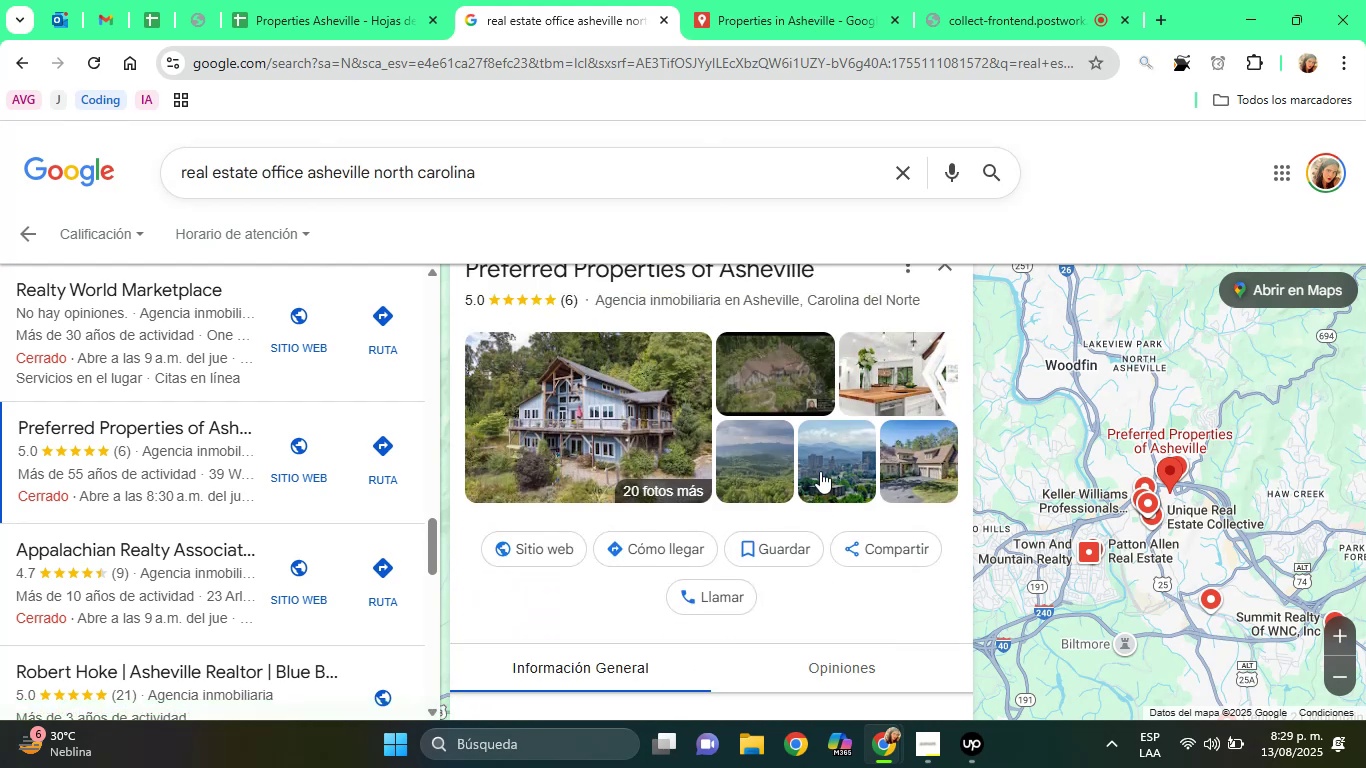 
key(ArrowUp)
 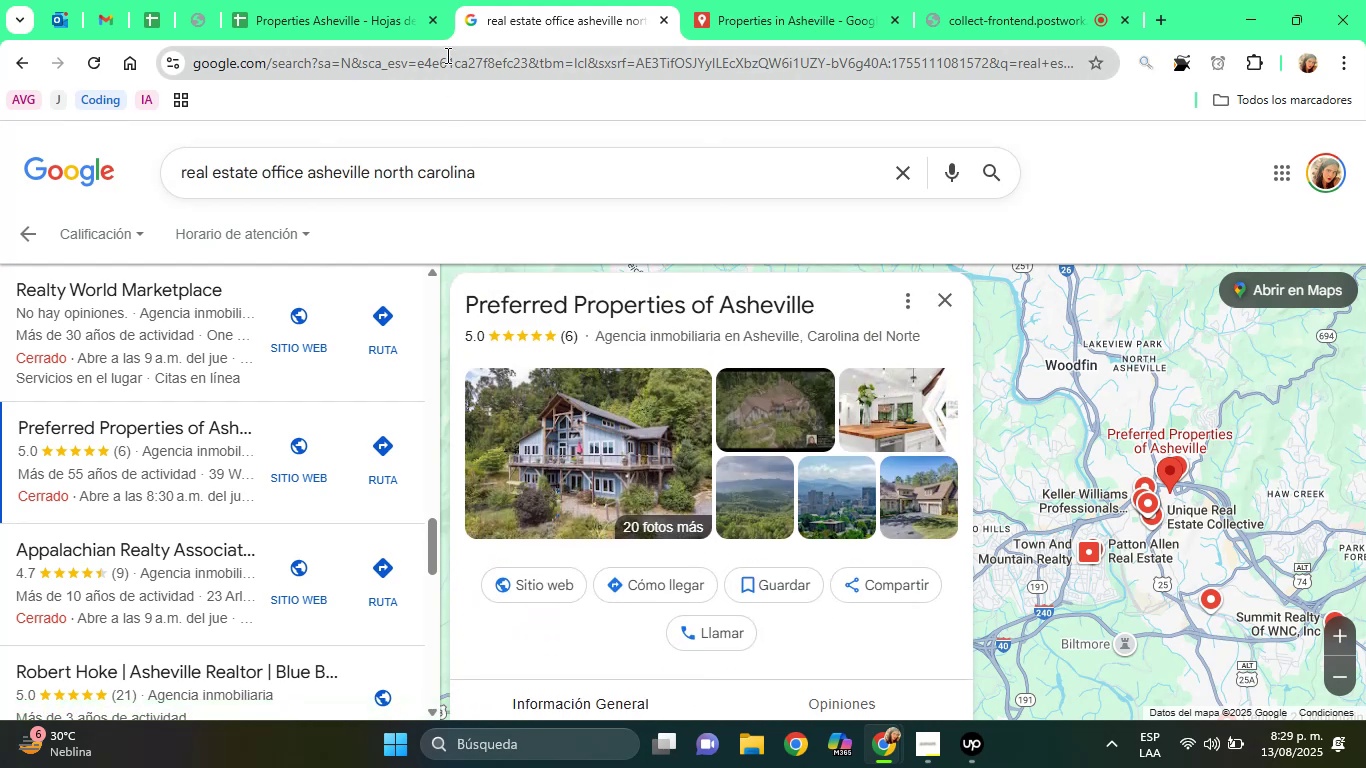 
left_click([389, 0])
 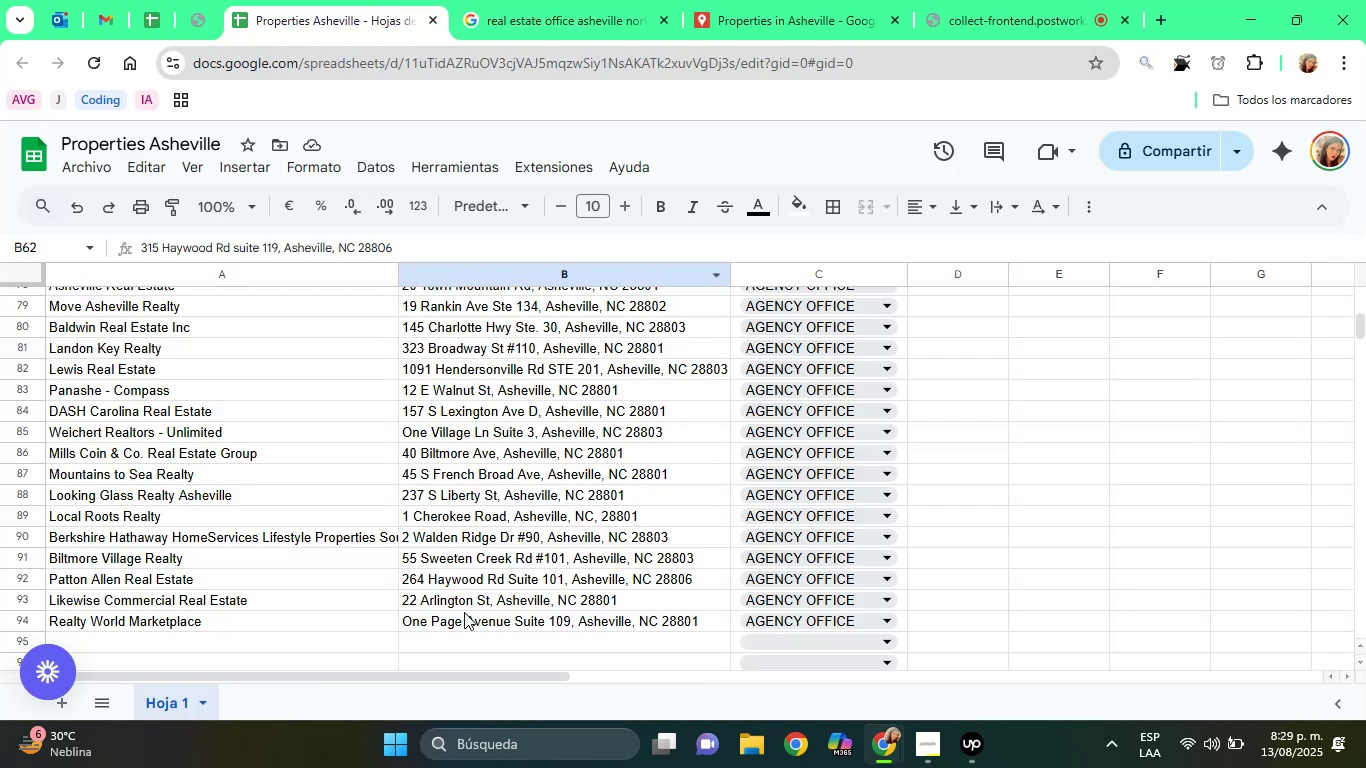 
left_click([435, 645])
 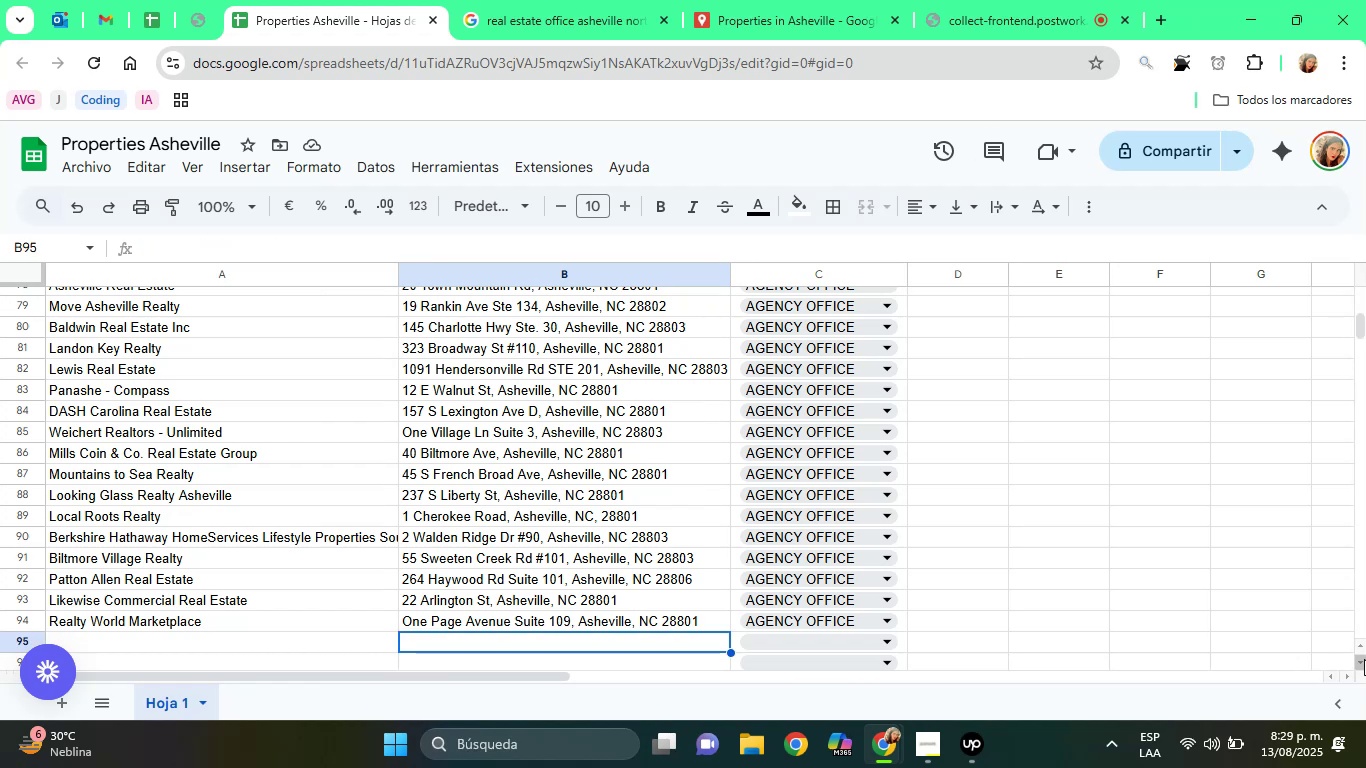 
left_click([1364, 663])
 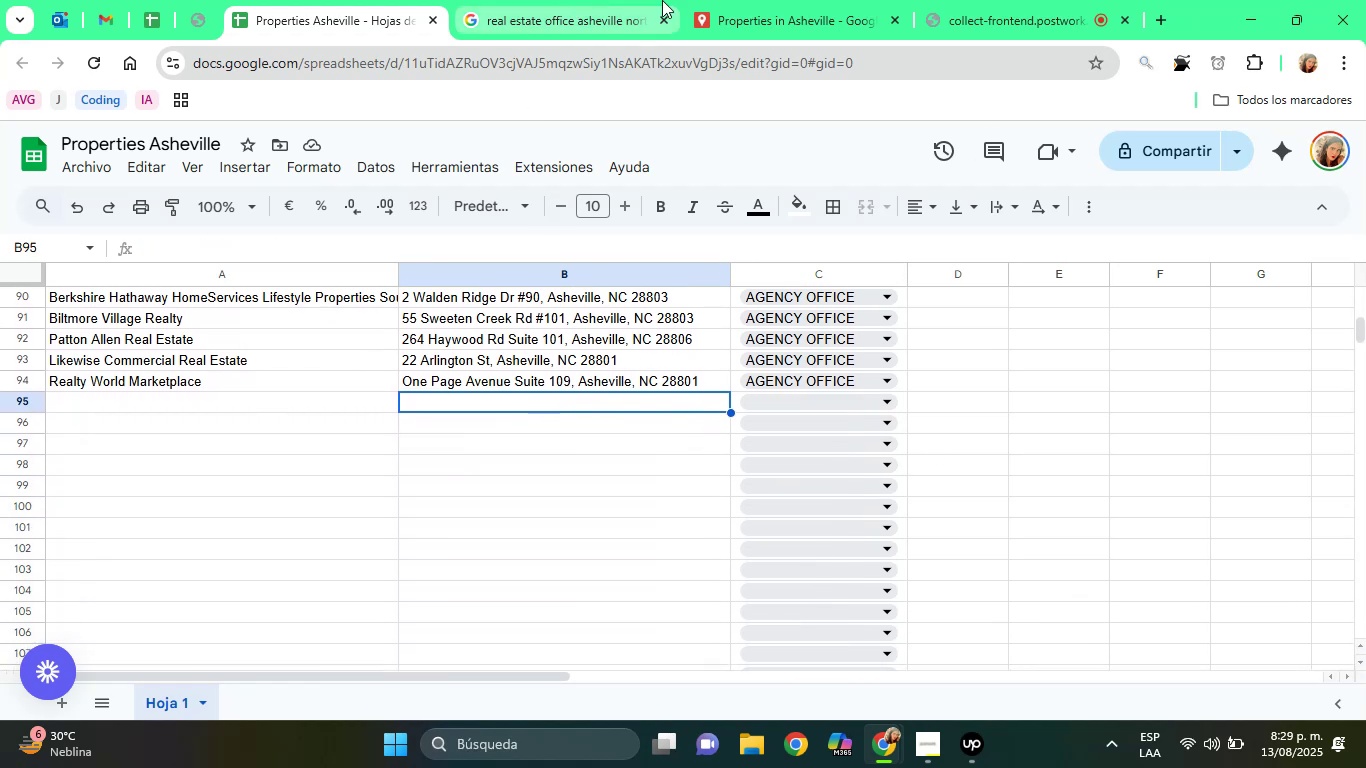 
left_click([759, 0])
 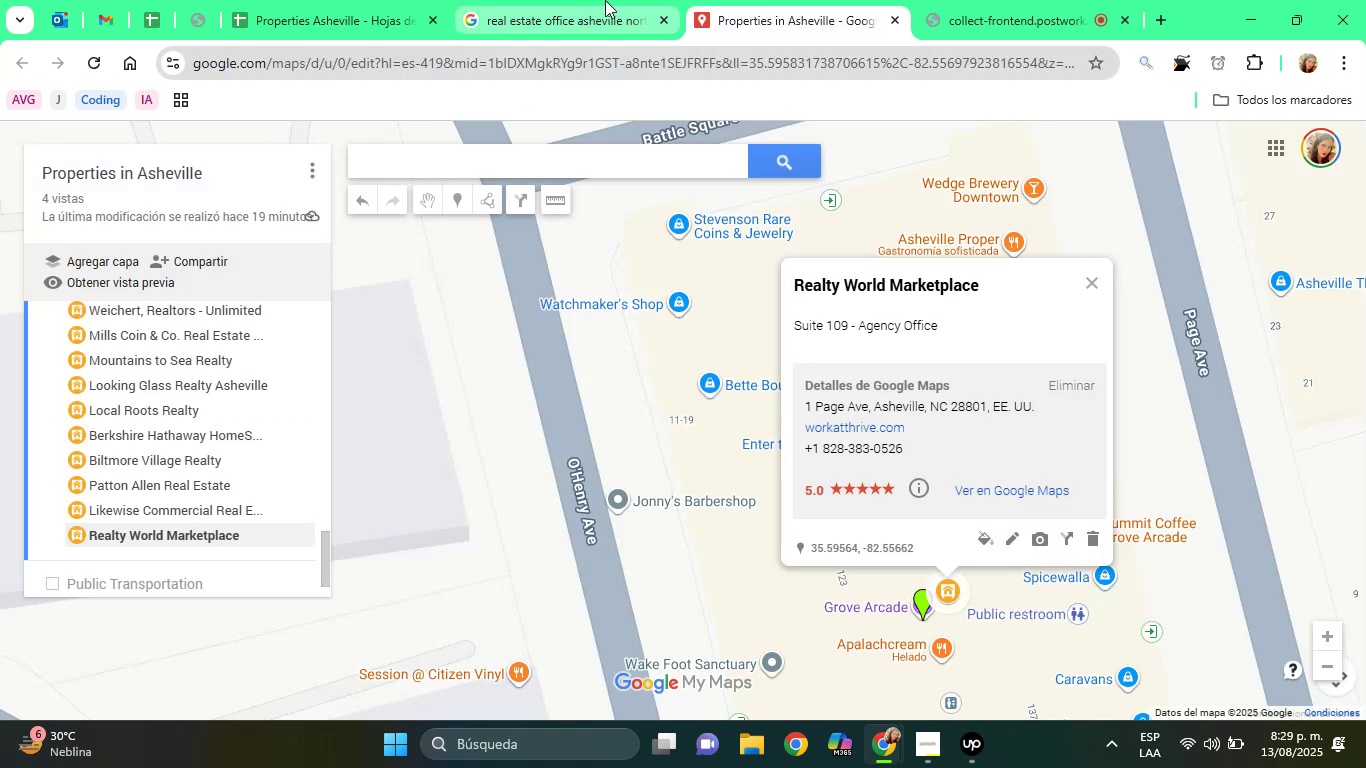 
left_click([603, 0])
 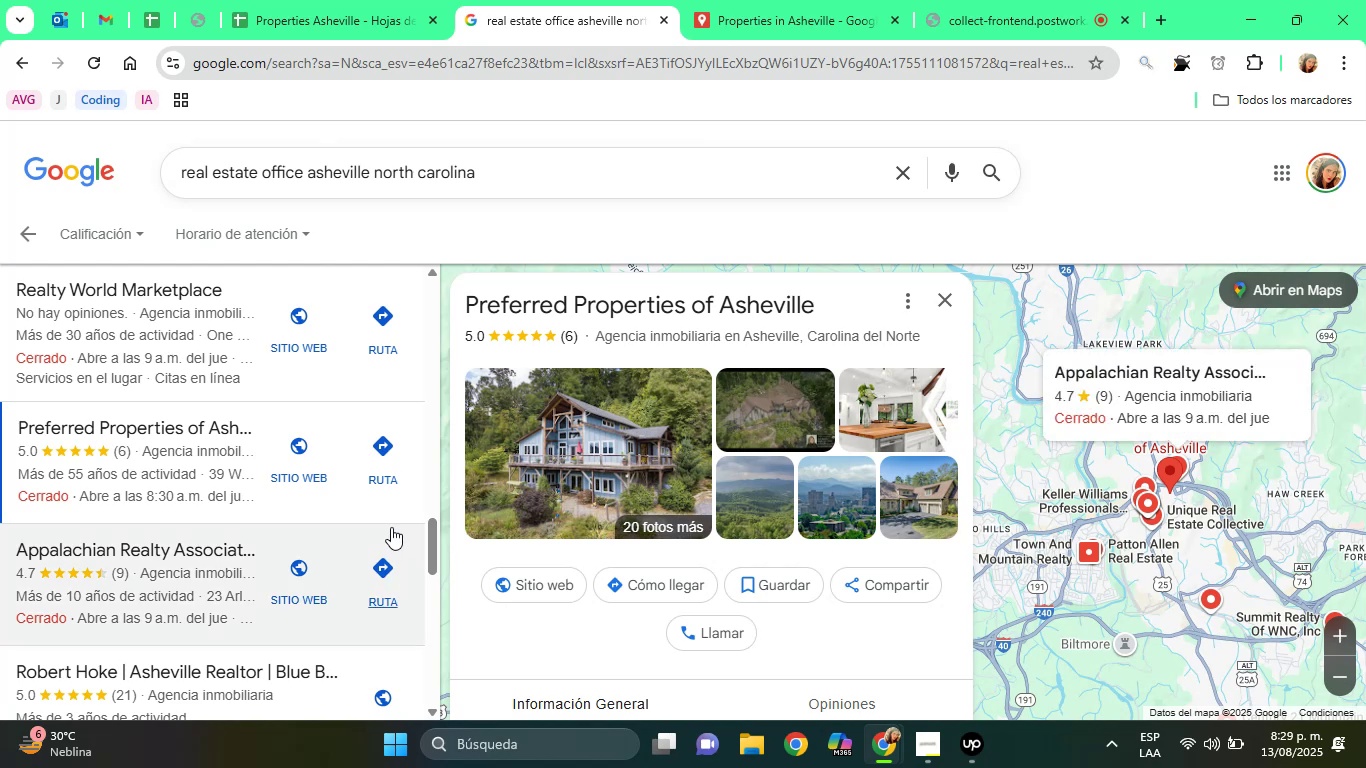 
left_click([569, 651])
 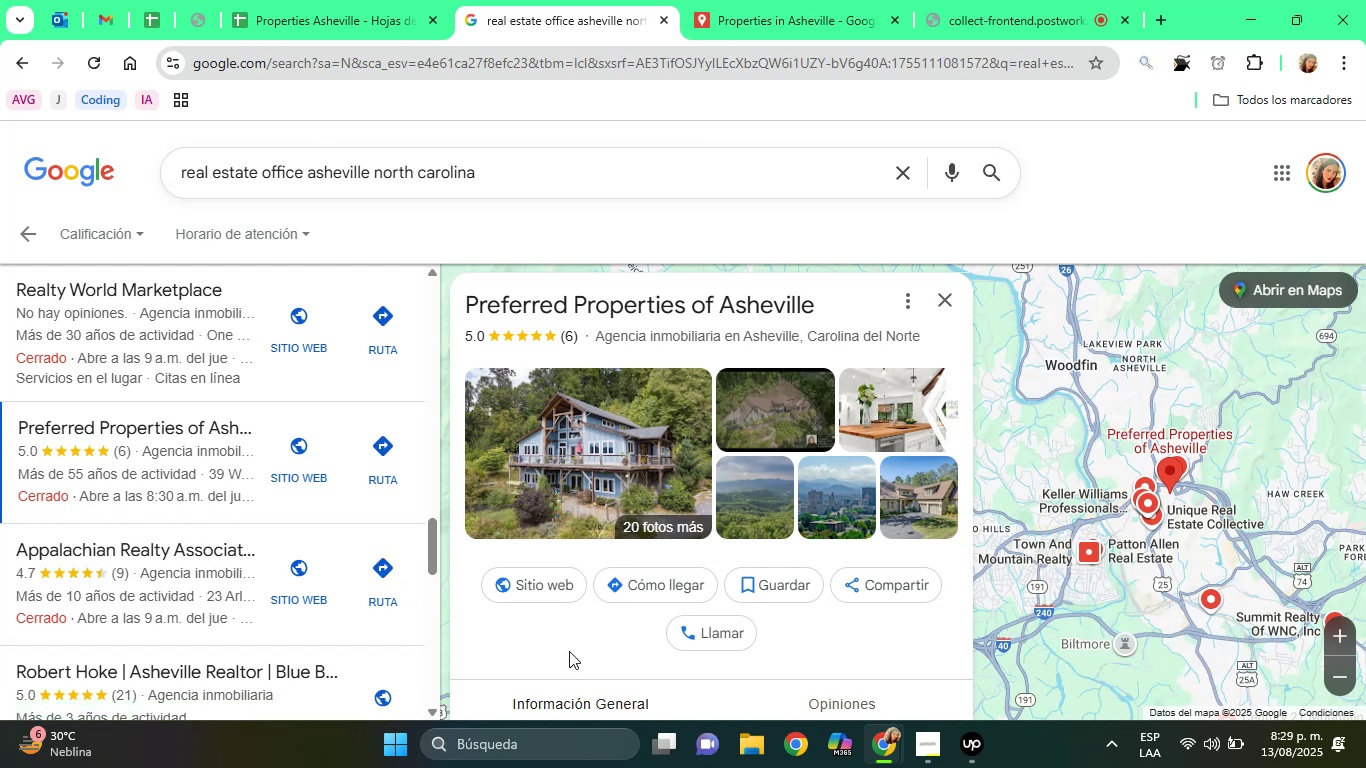 
hold_key(key=ArrowDown, duration=0.95)
 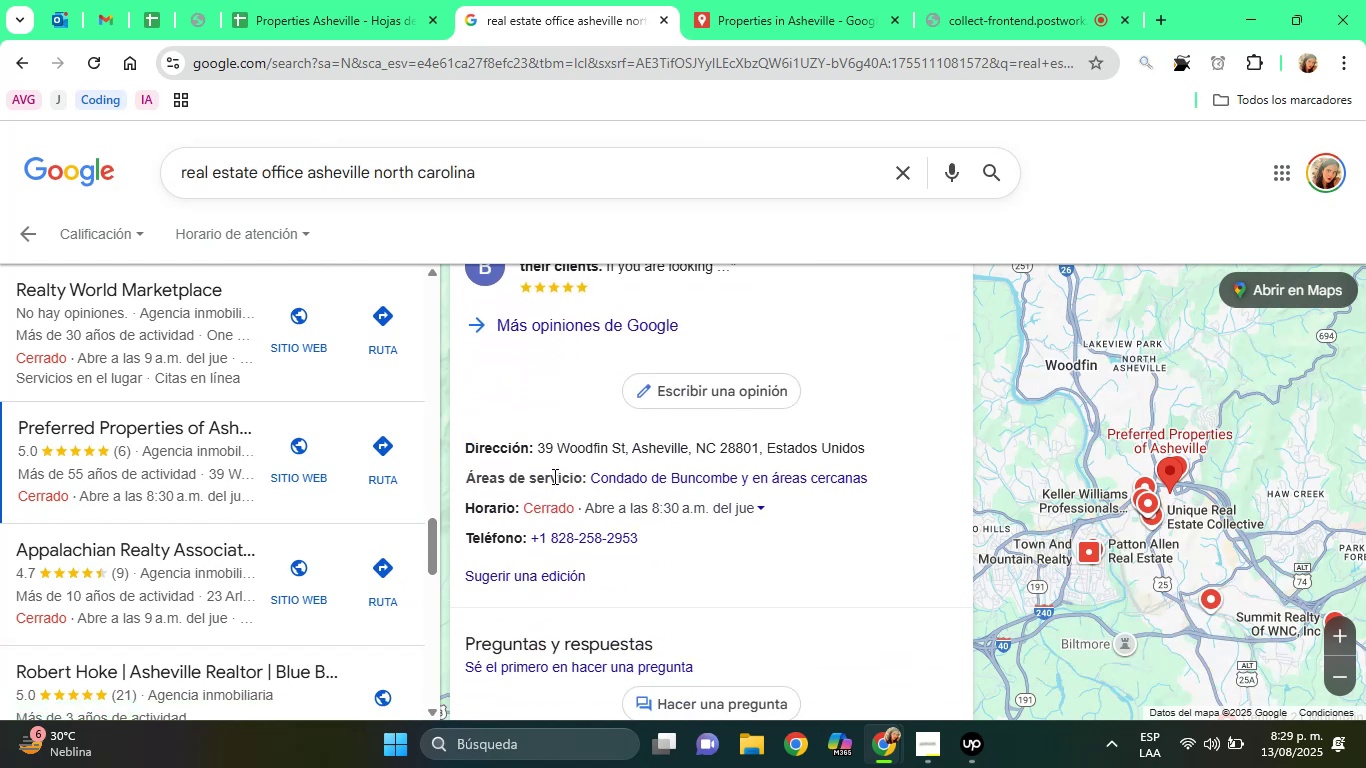 
left_click_drag(start_coordinate=[535, 449], to_coordinate=[758, 454])
 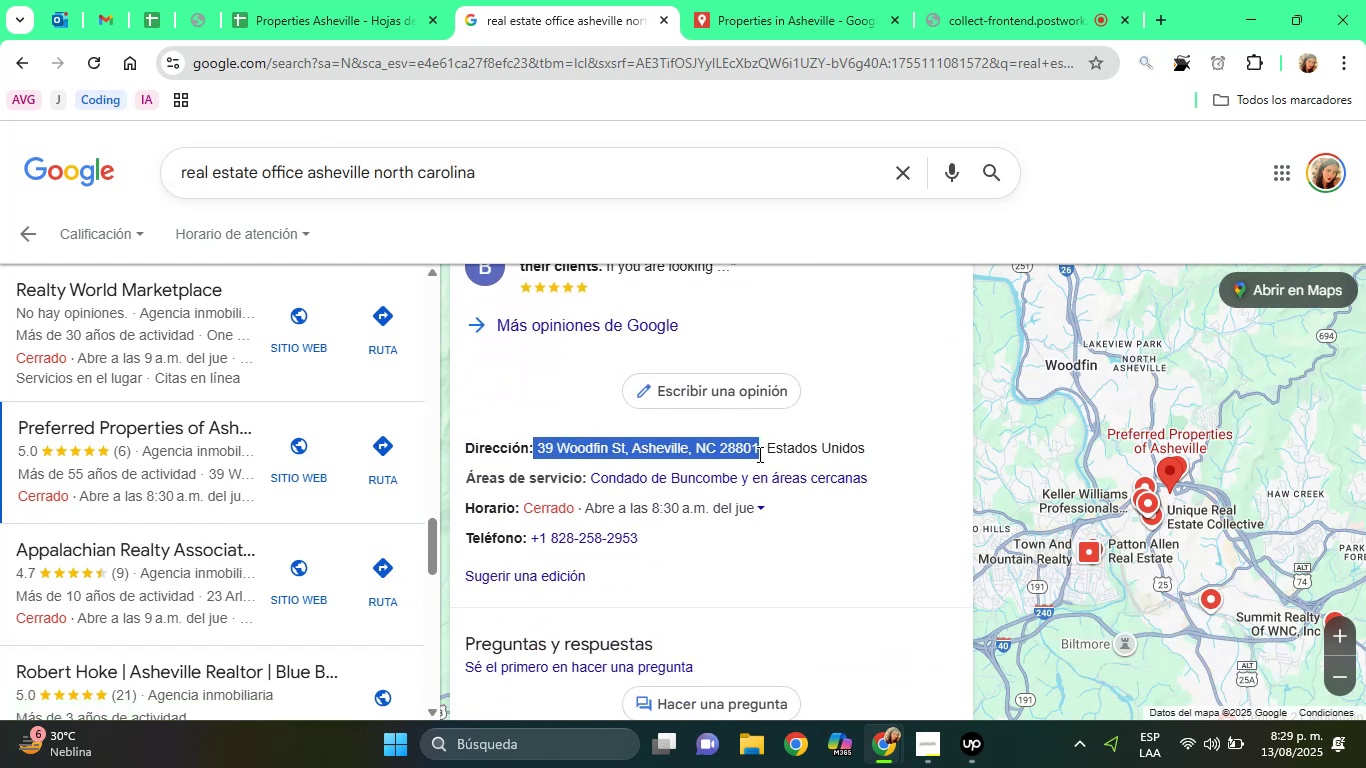 
right_click([758, 454])
 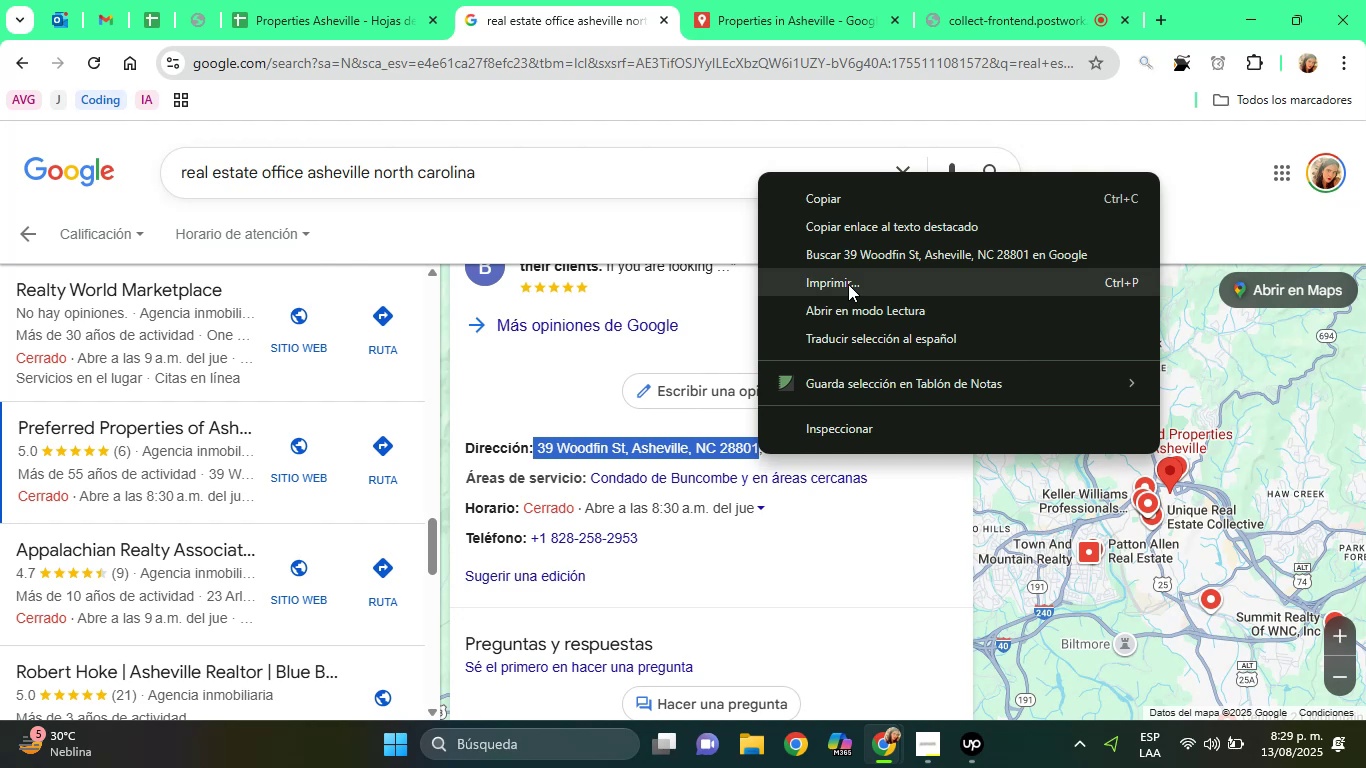 
left_click([837, 204])
 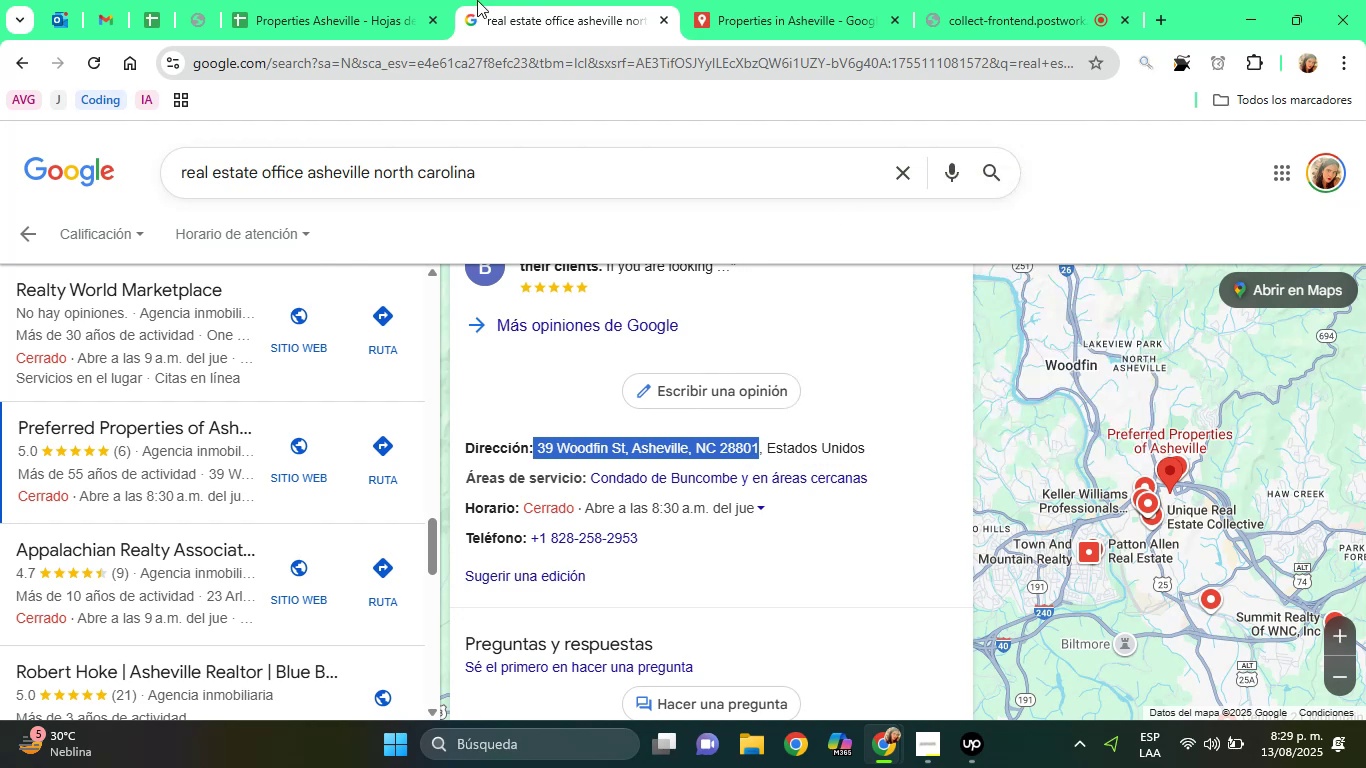 
left_click([407, 0])
 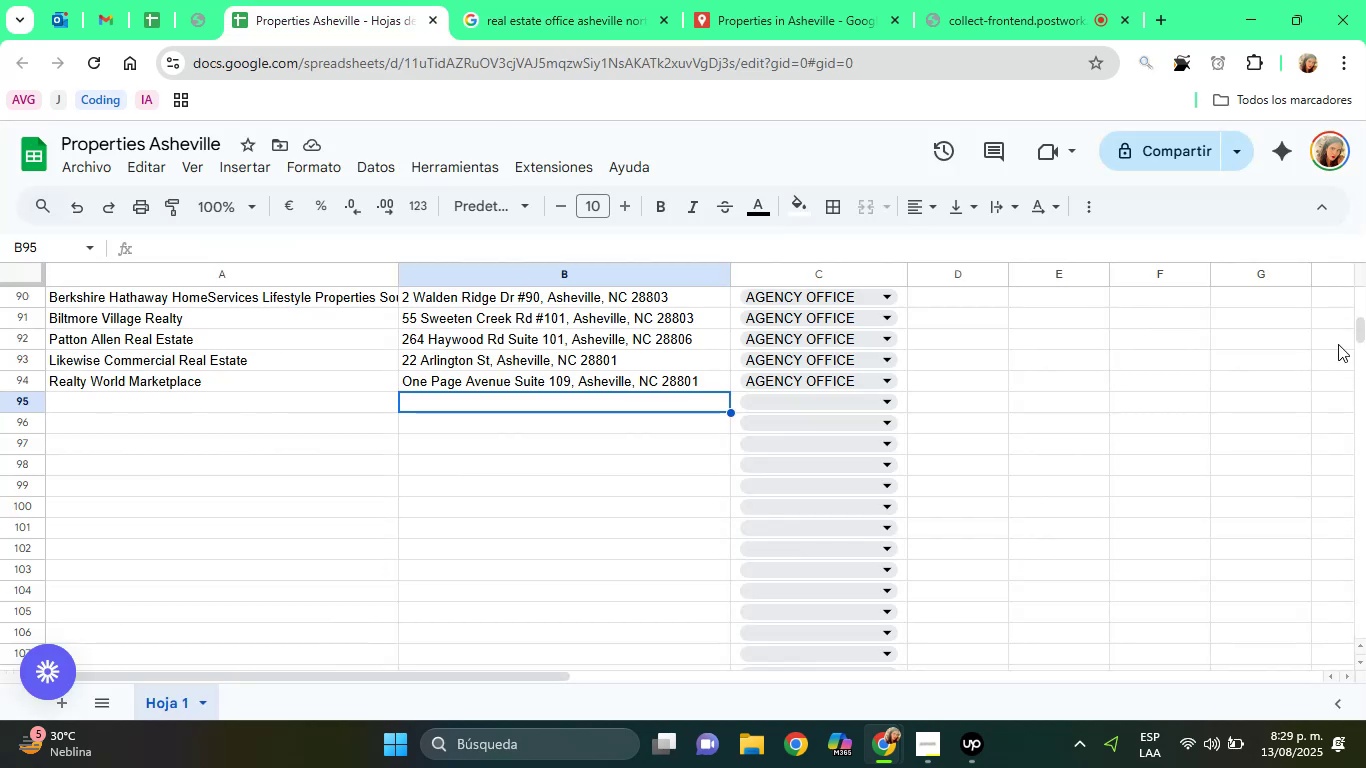 
left_click_drag(start_coordinate=[1365, 323], to_coordinate=[1365, 308])
 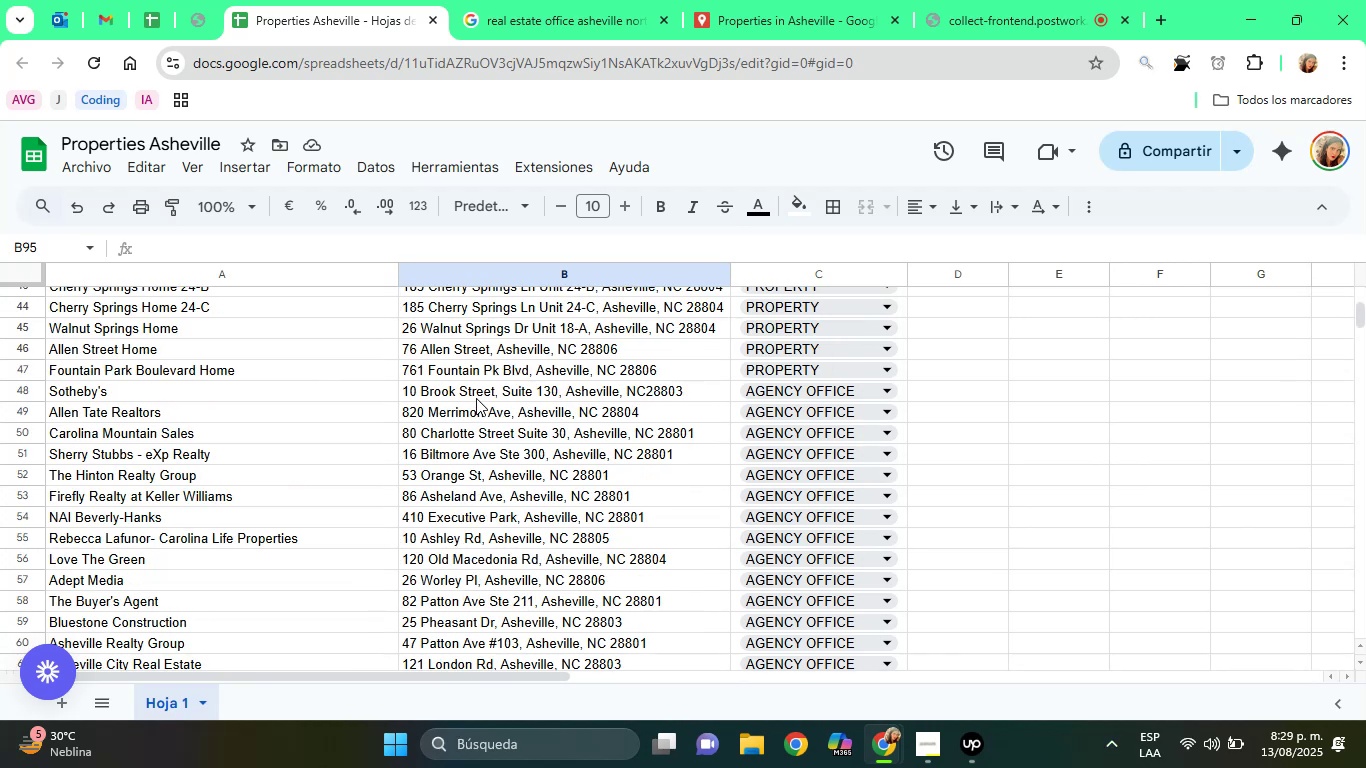 
left_click([476, 394])
 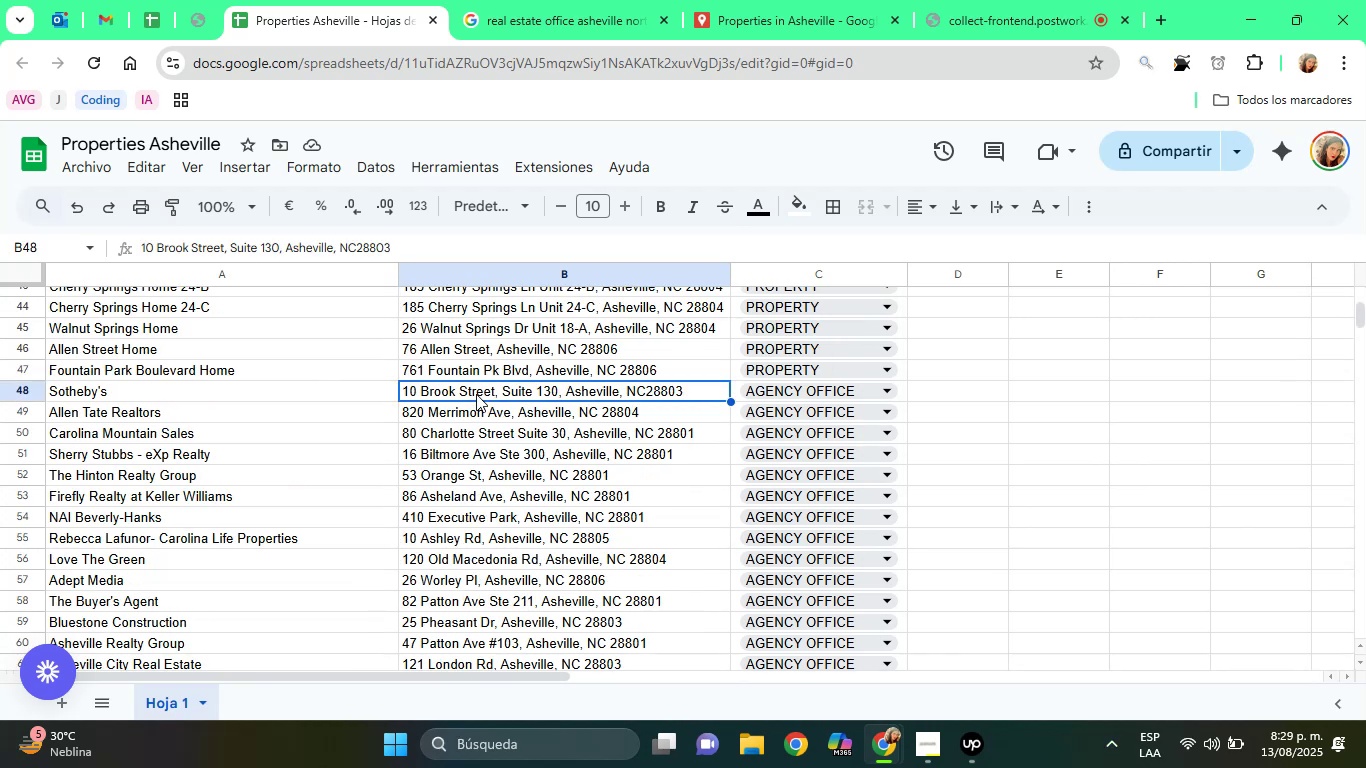 
key(ArrowDown)
 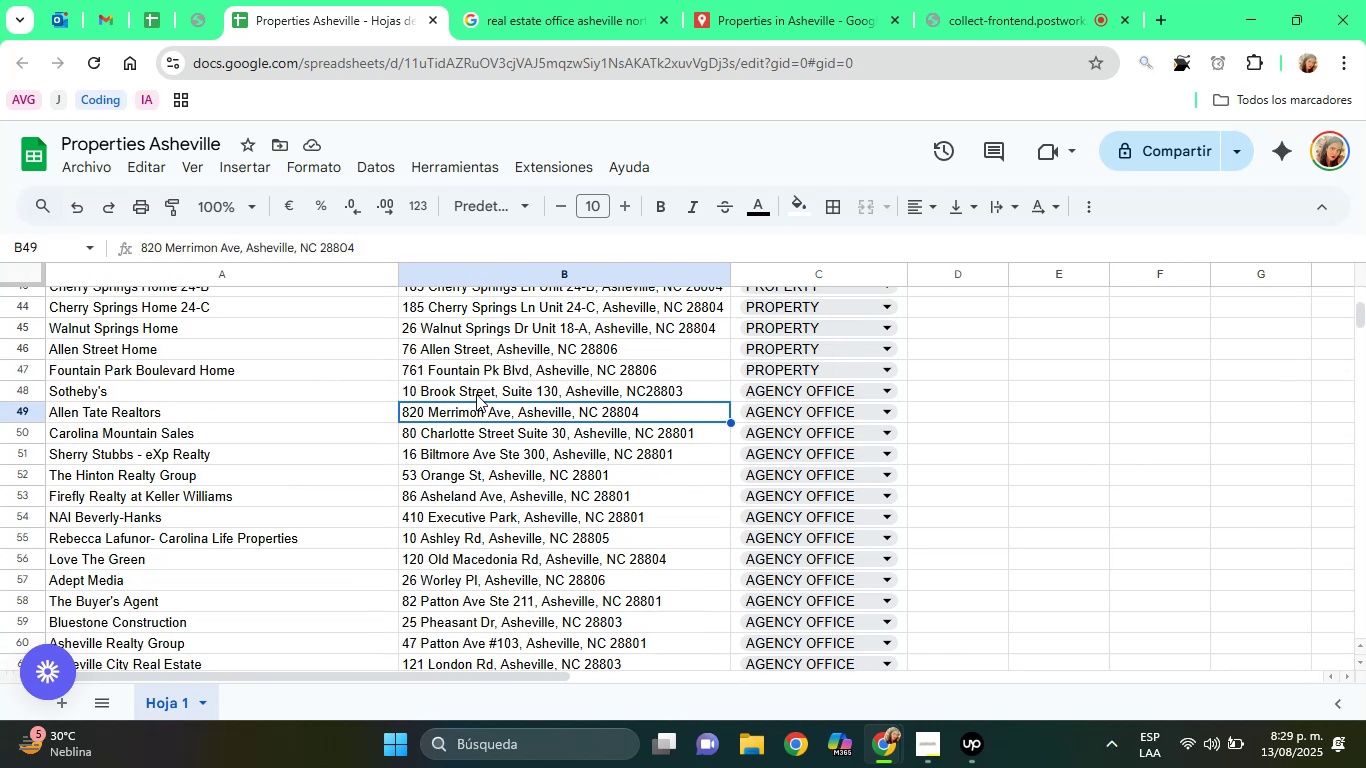 
key(ArrowDown)
 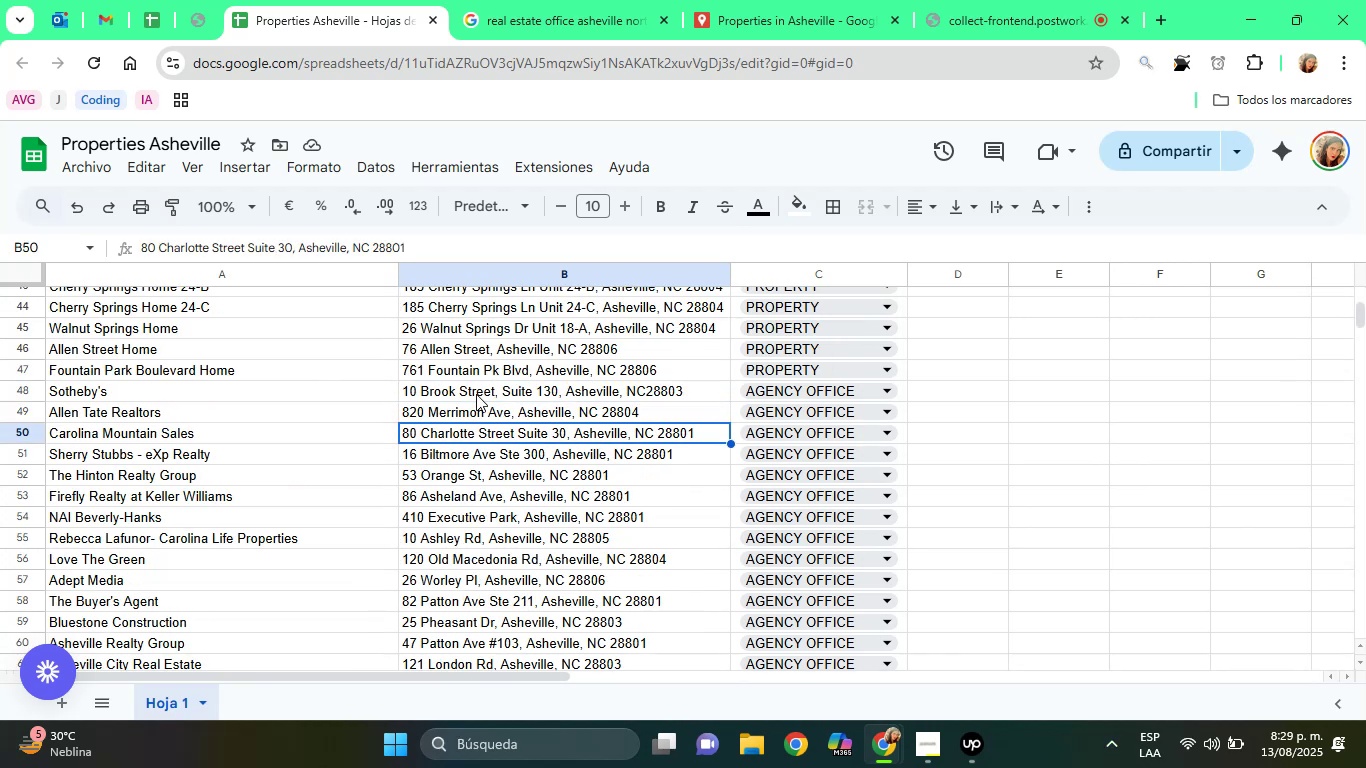 
key(ArrowDown)
 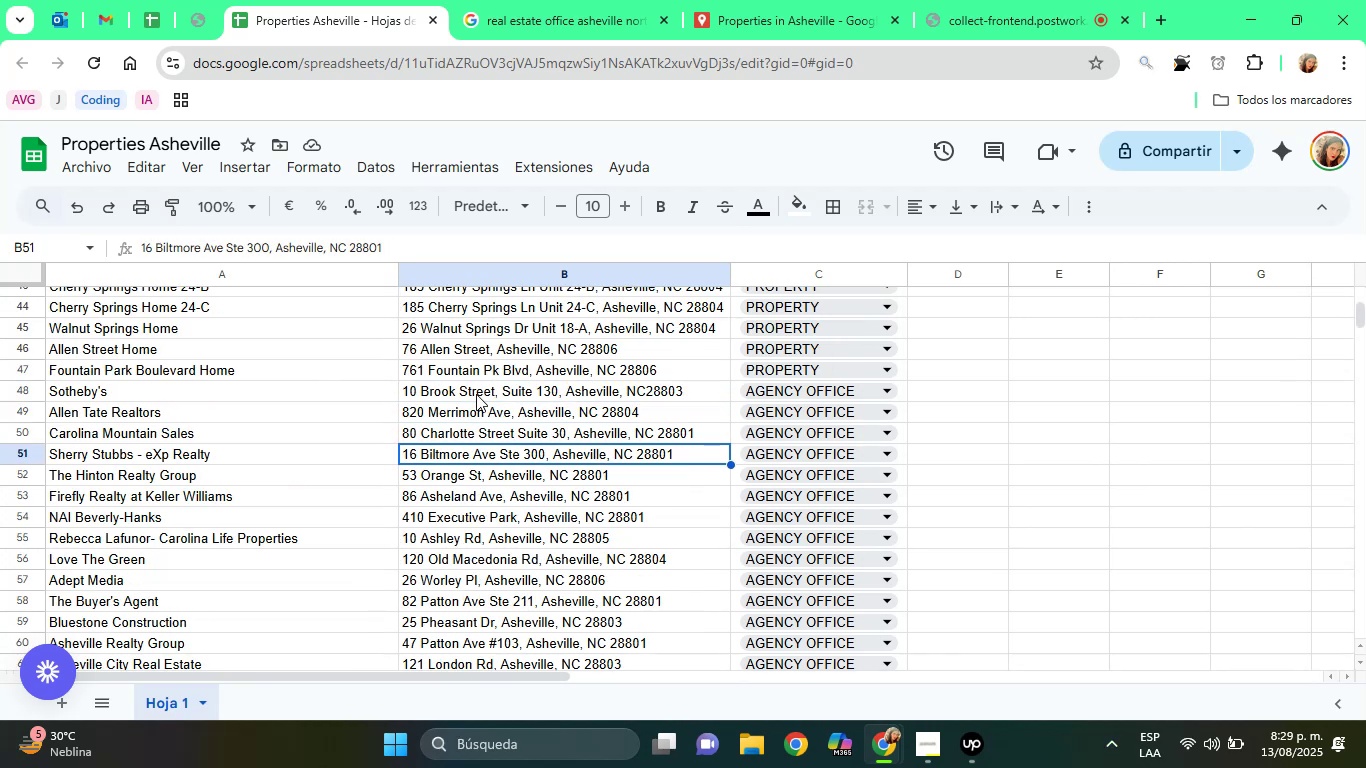 
key(ArrowDown)
 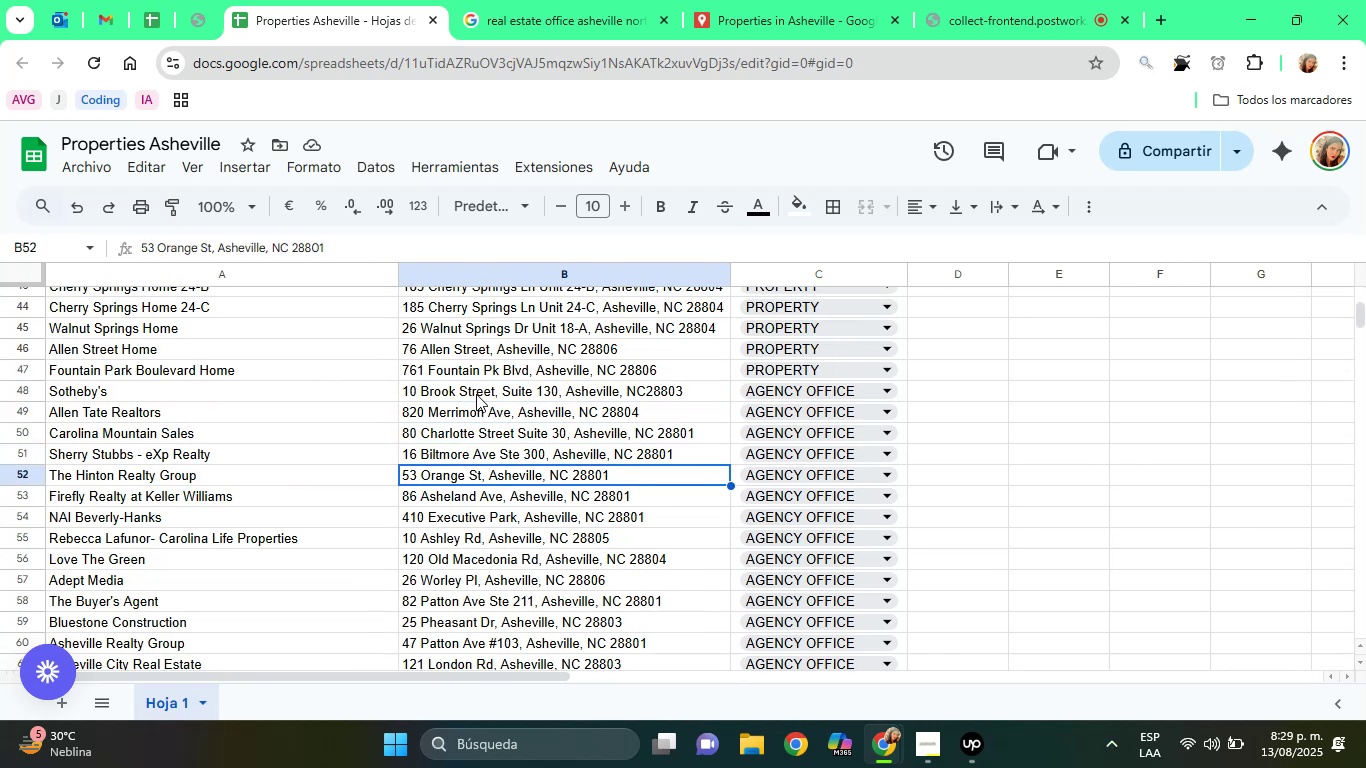 
key(ArrowDown)
 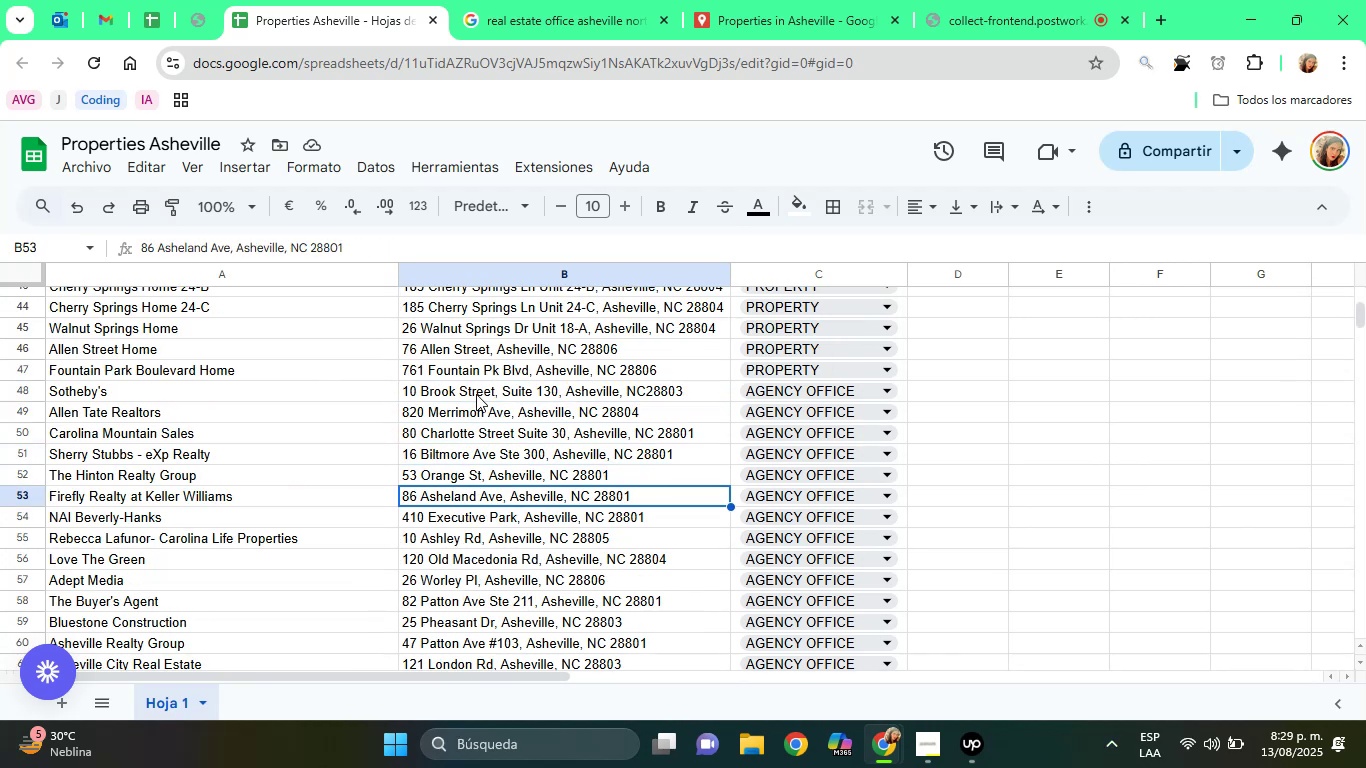 
key(ArrowDown)
 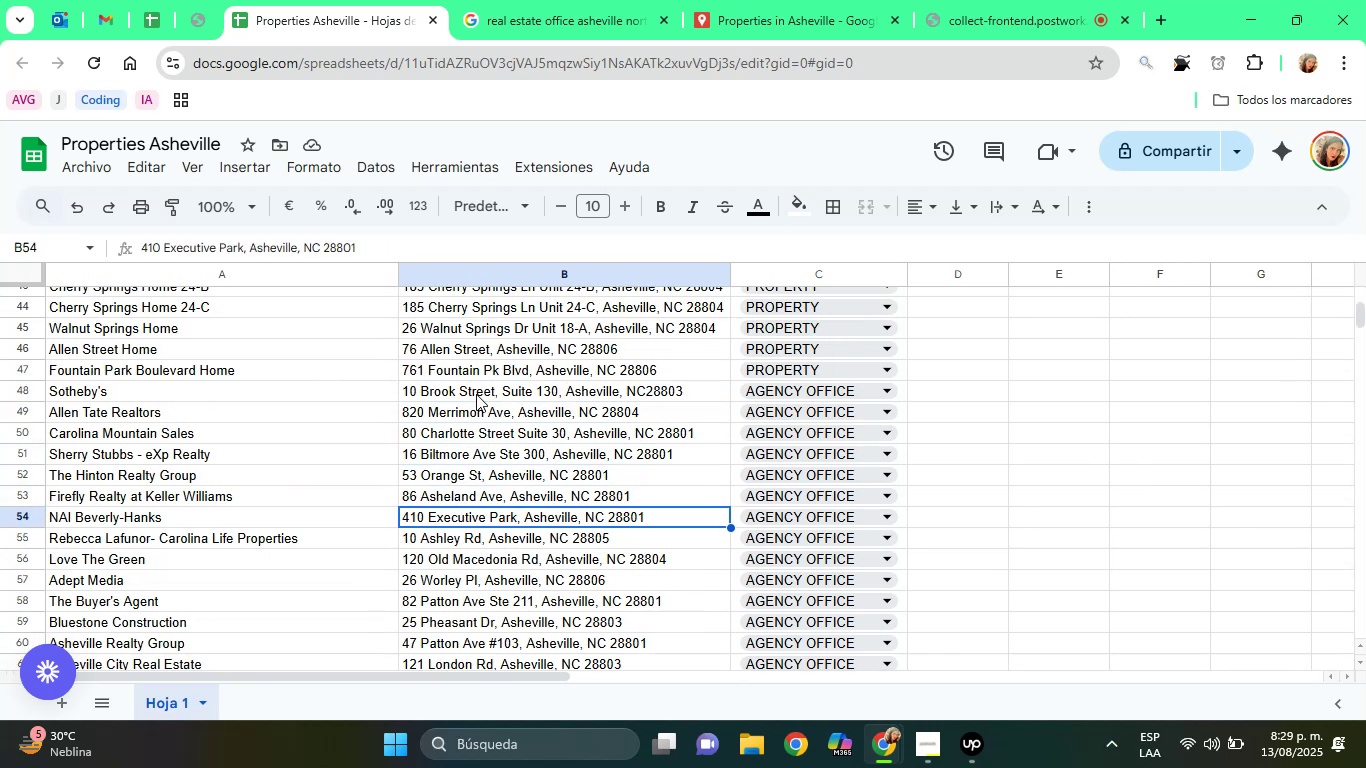 
key(ArrowDown)
 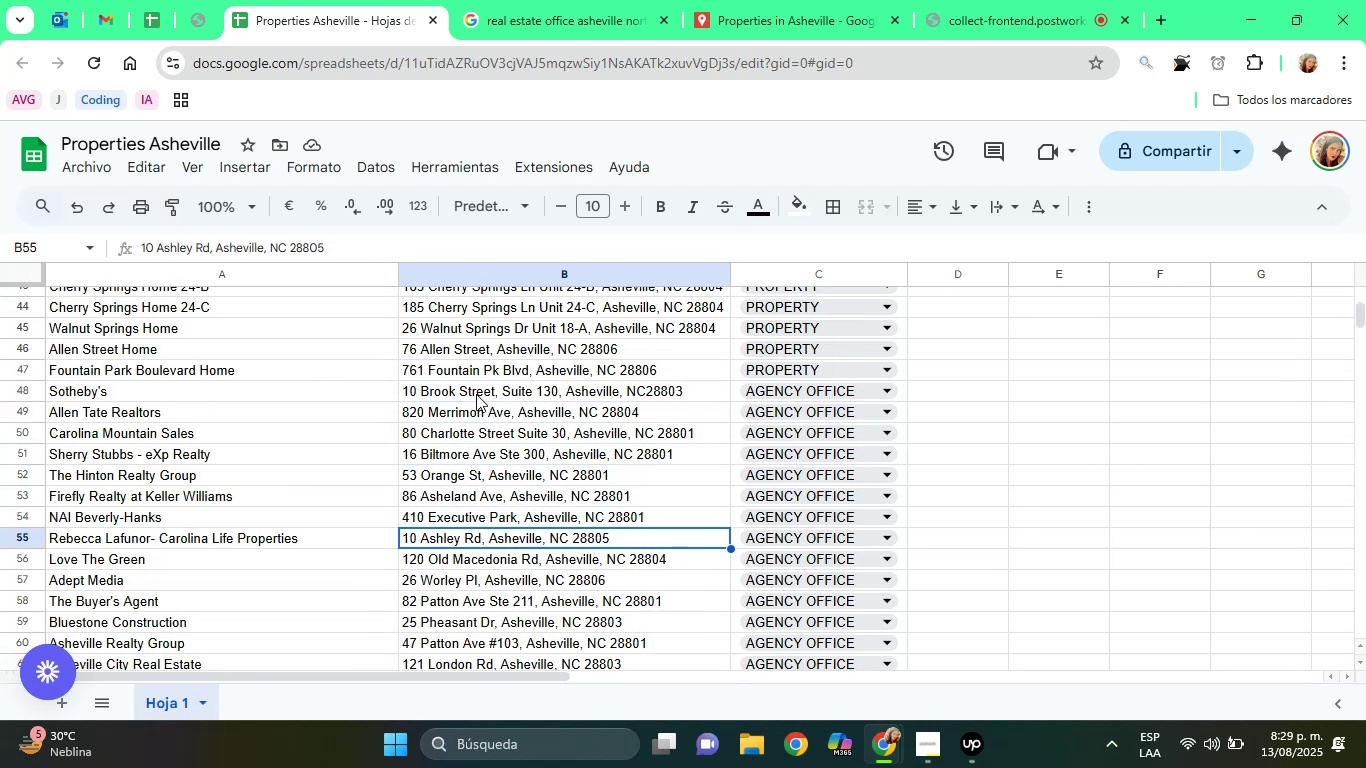 
key(ArrowDown)
 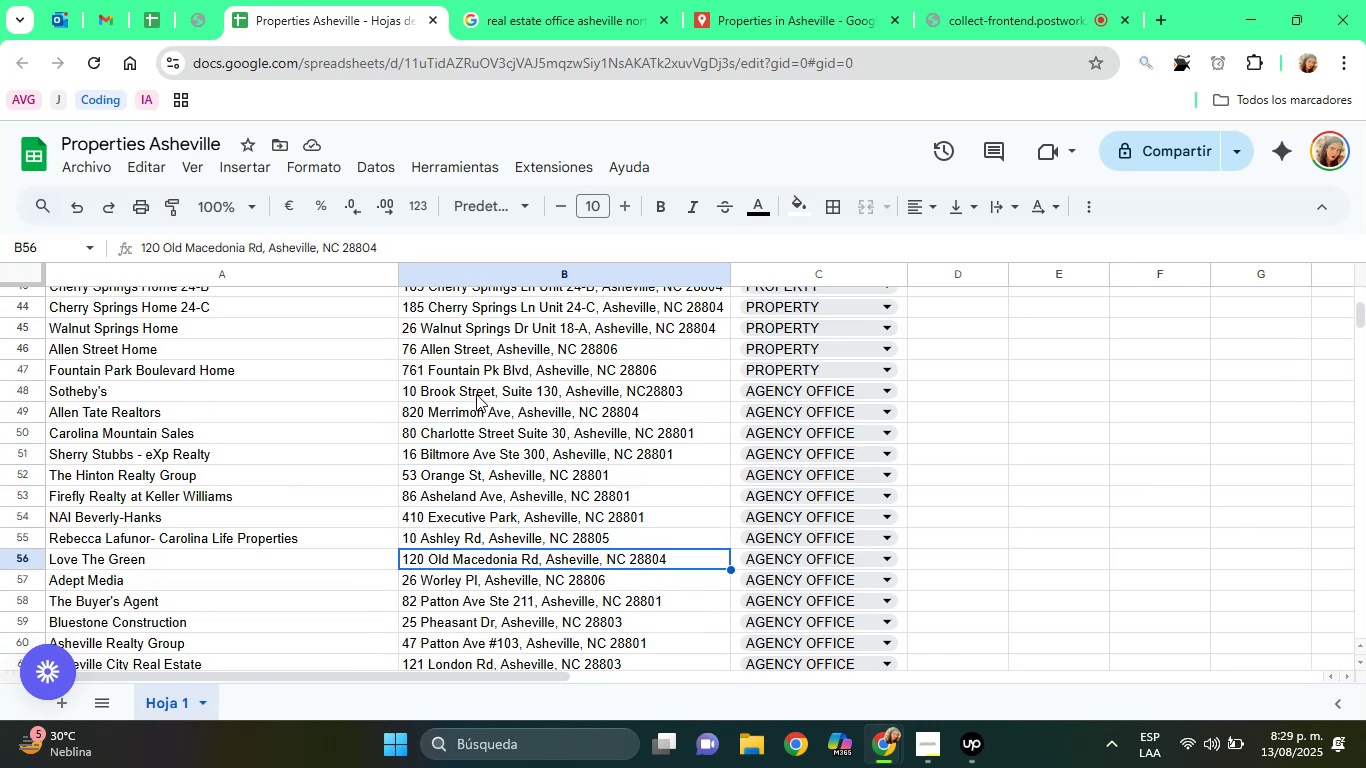 
key(ArrowDown)
 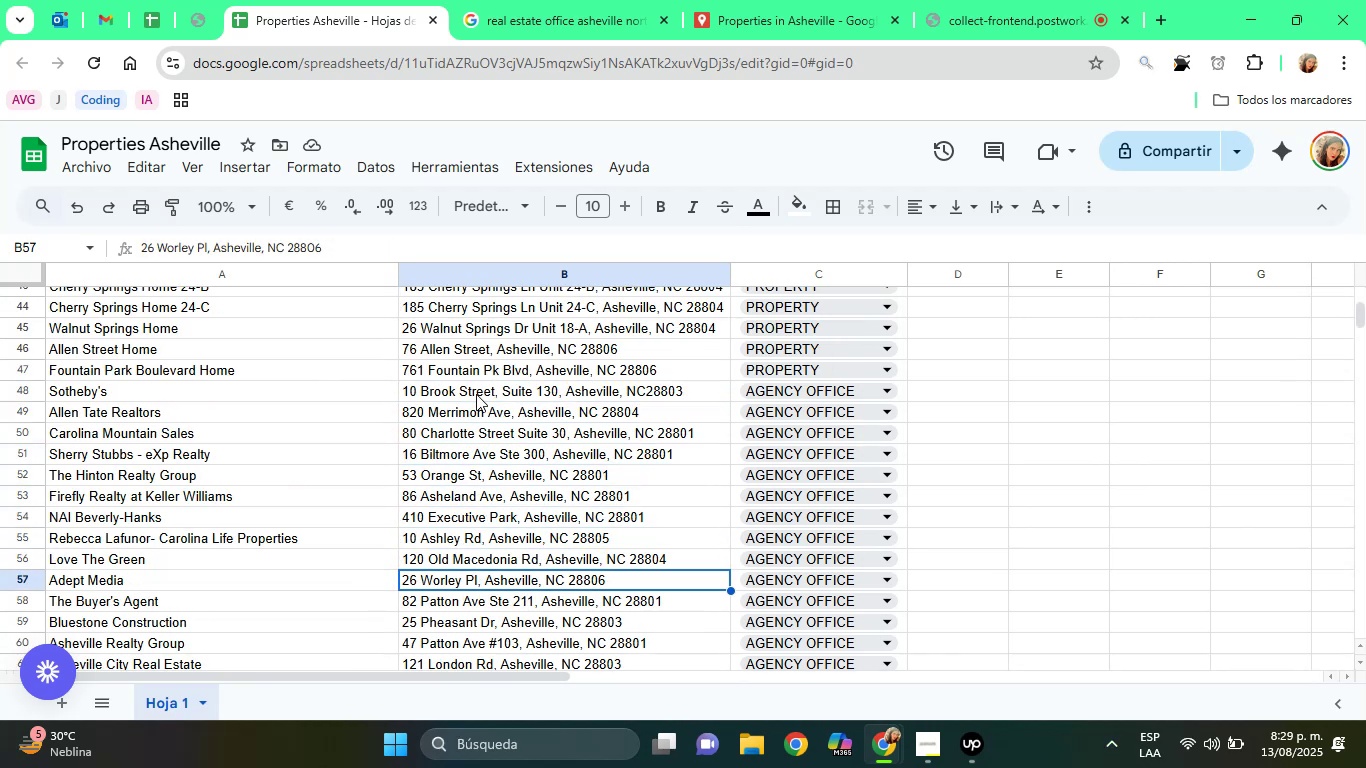 
key(ArrowDown)
 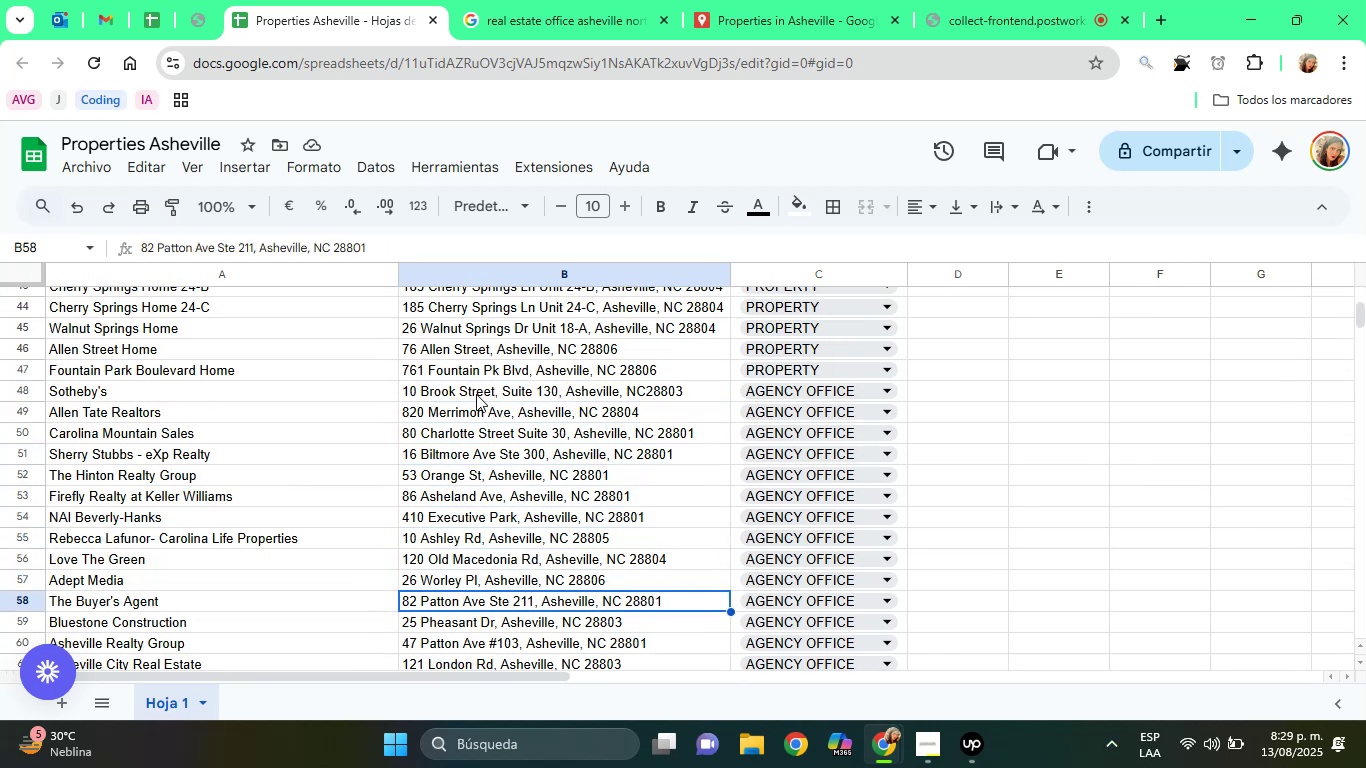 
key(ArrowDown)
 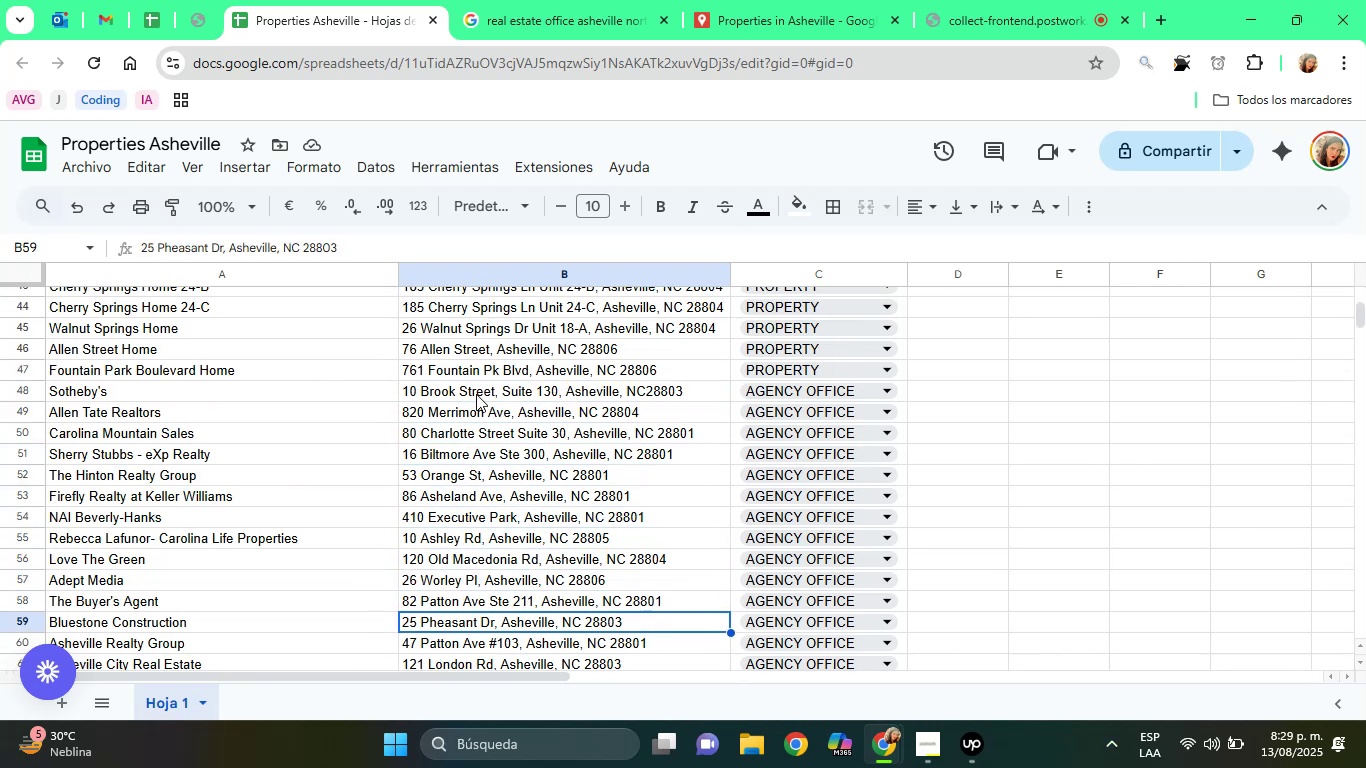 
key(ArrowDown)
 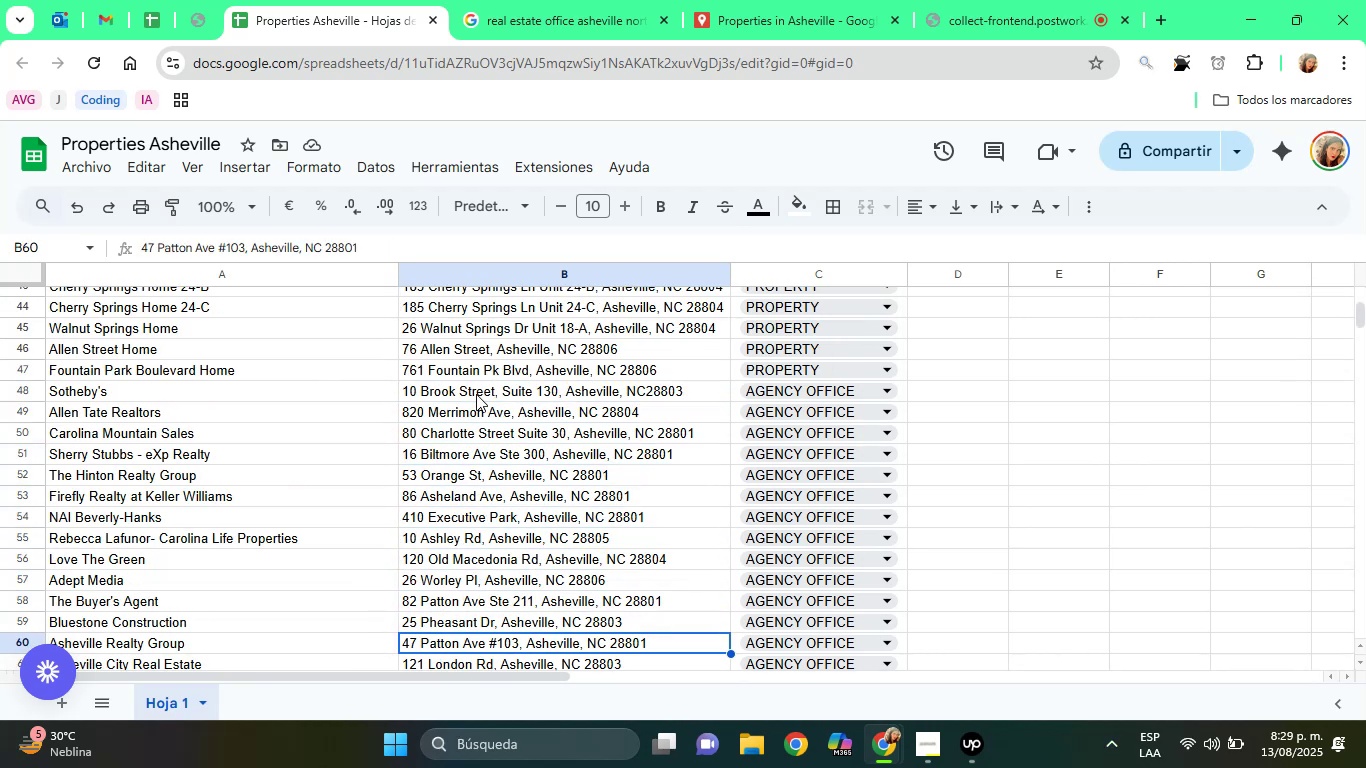 
key(ArrowDown)
 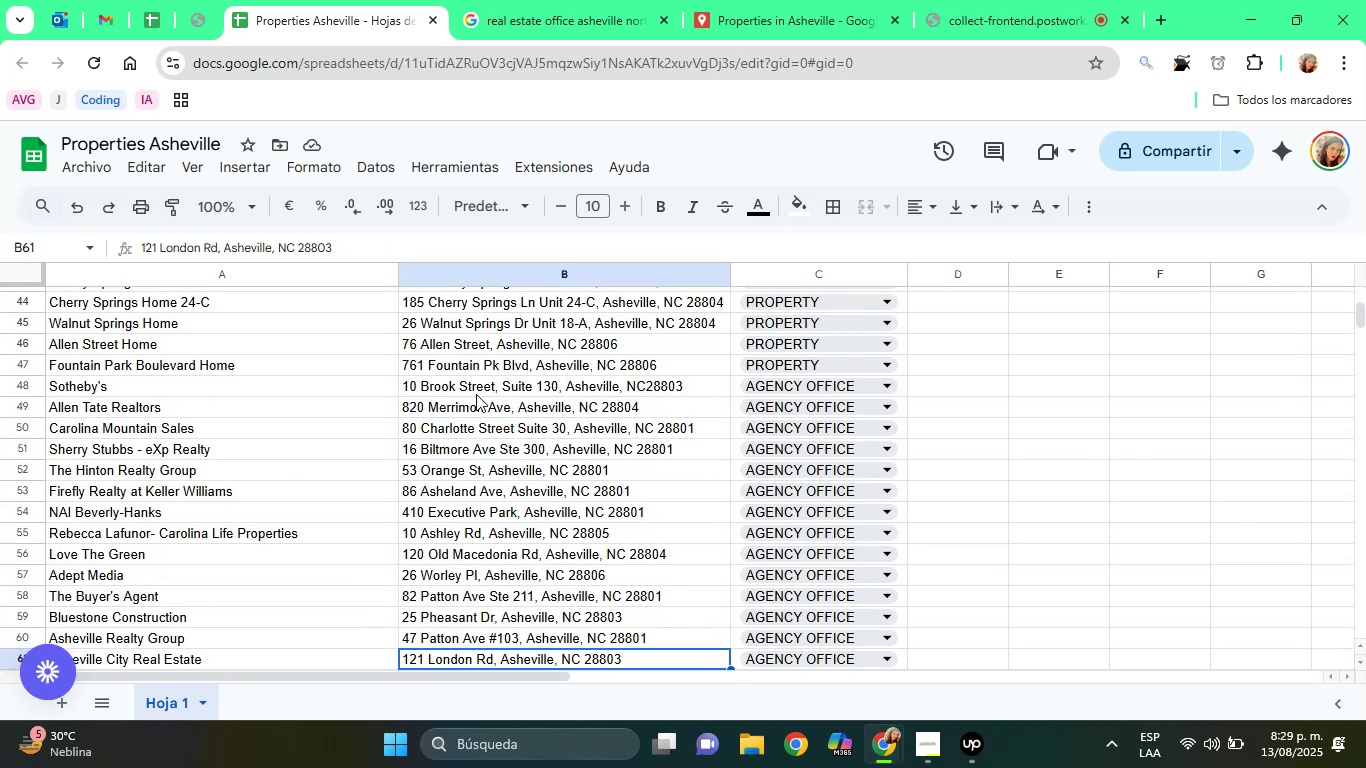 
key(ArrowDown)
 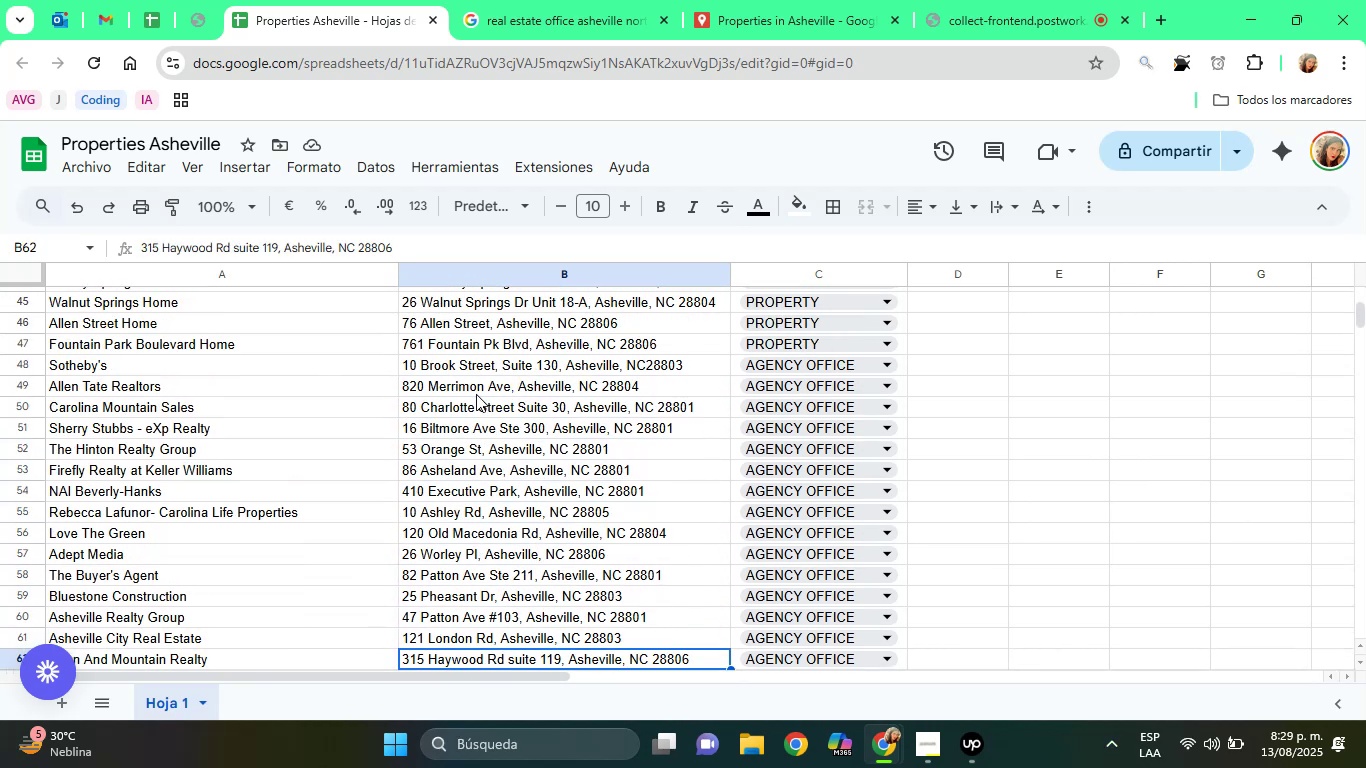 
key(ArrowDown)
 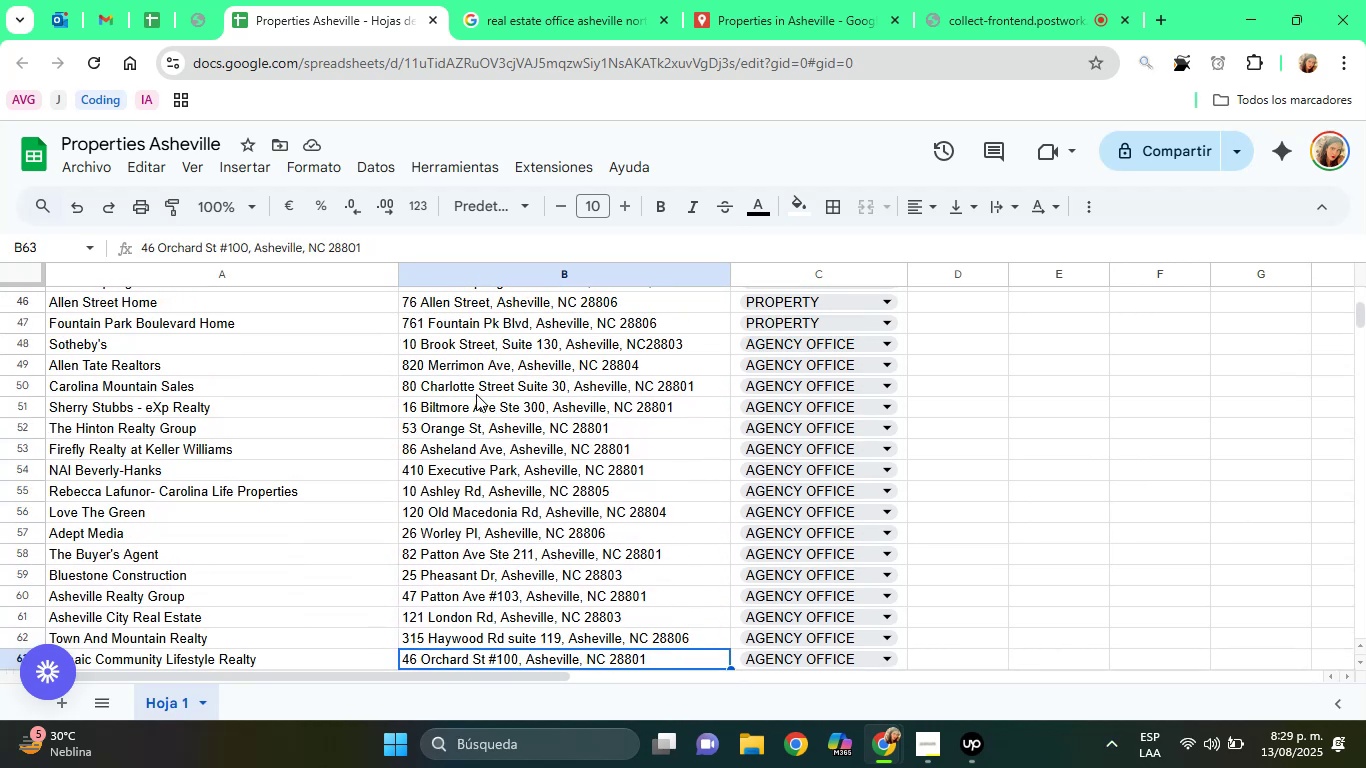 
key(ArrowDown)
 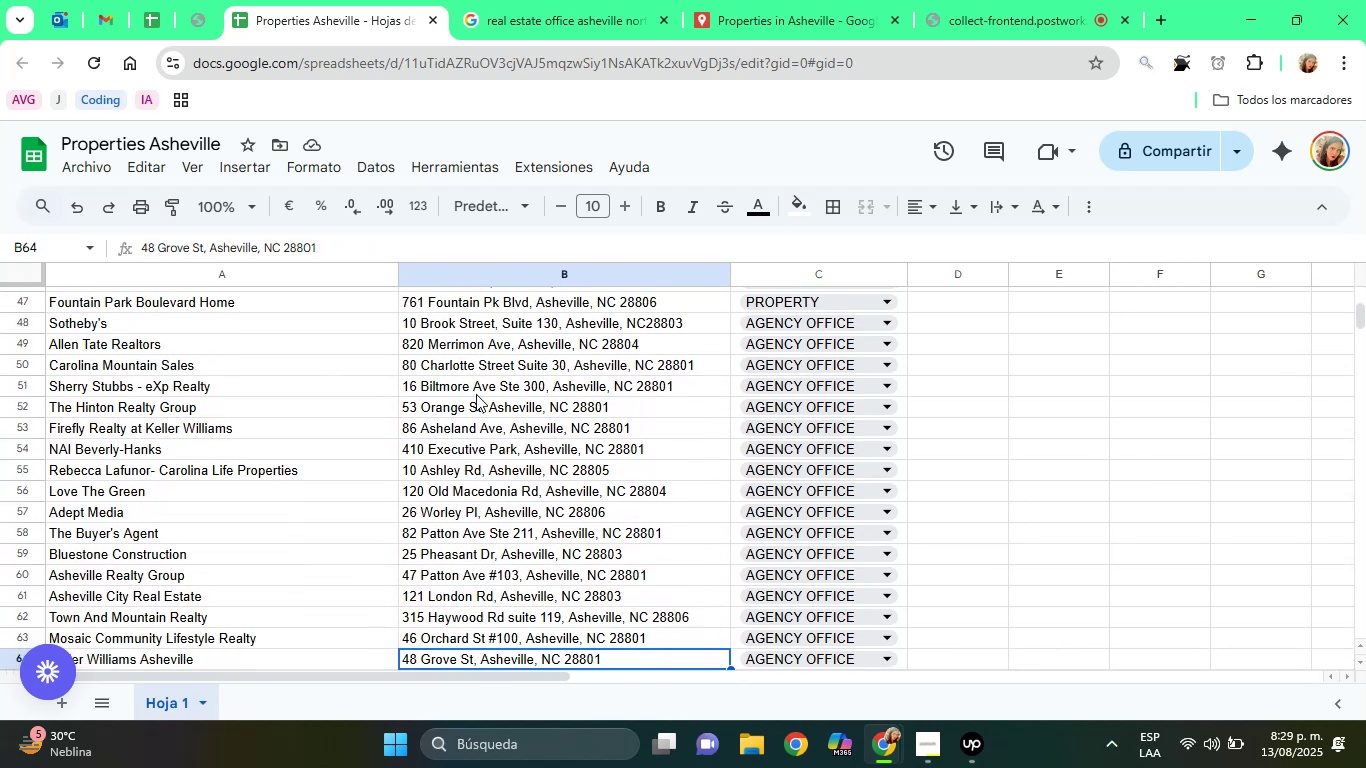 
key(ArrowDown)
 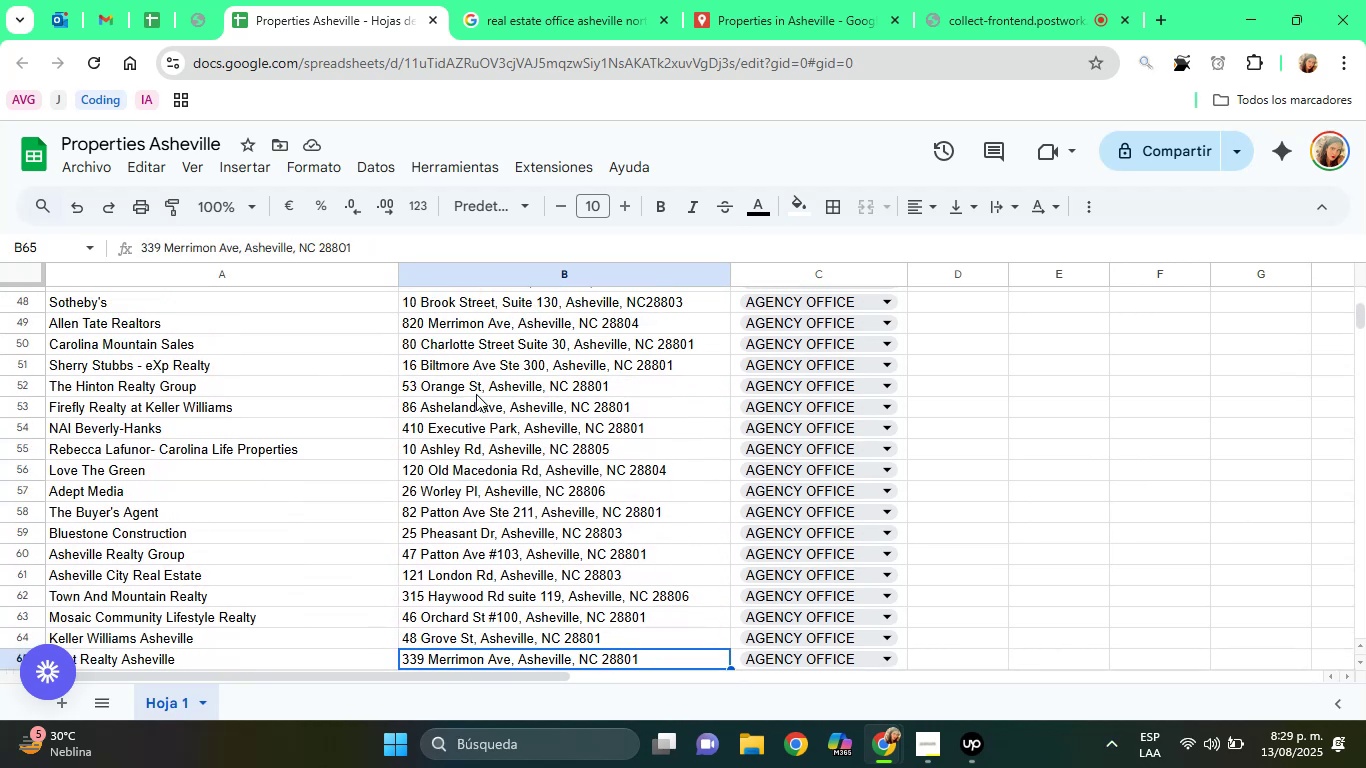 
key(ArrowDown)
 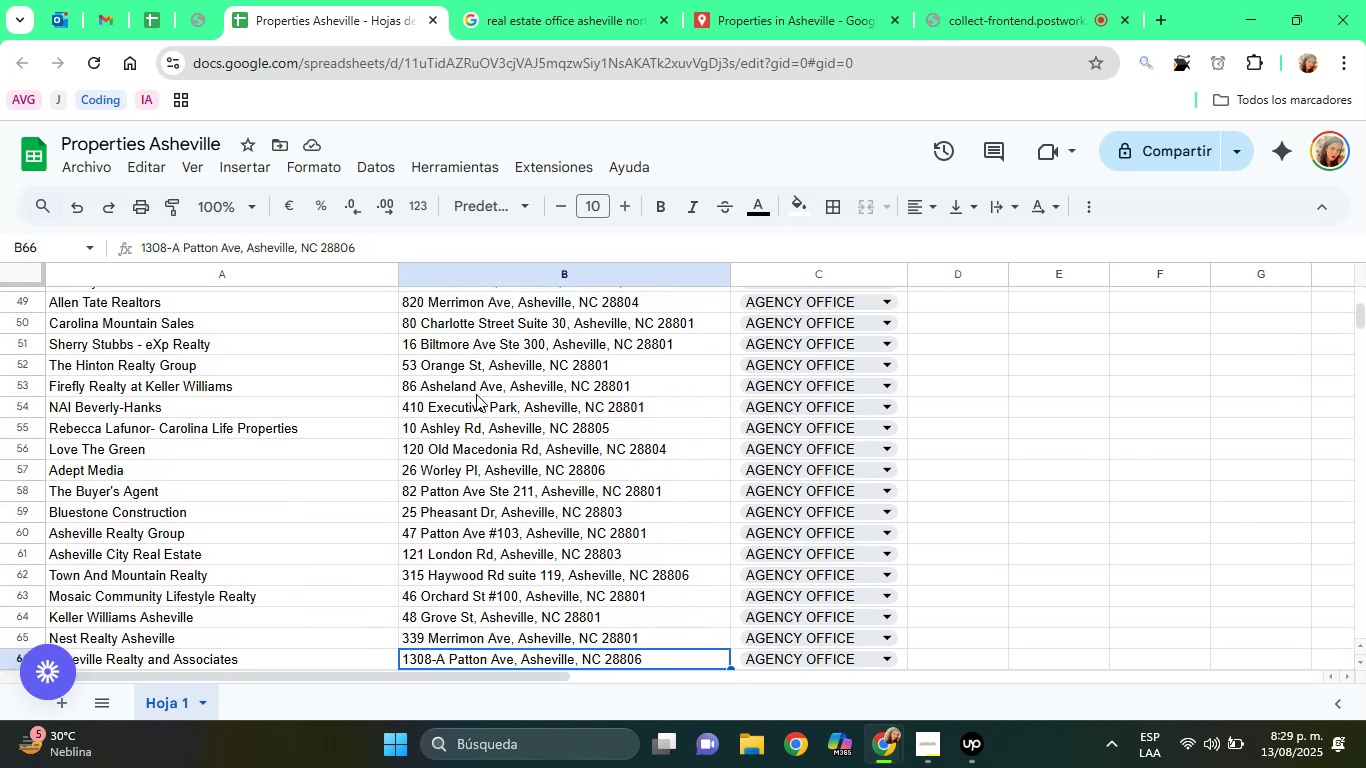 
key(ArrowDown)
 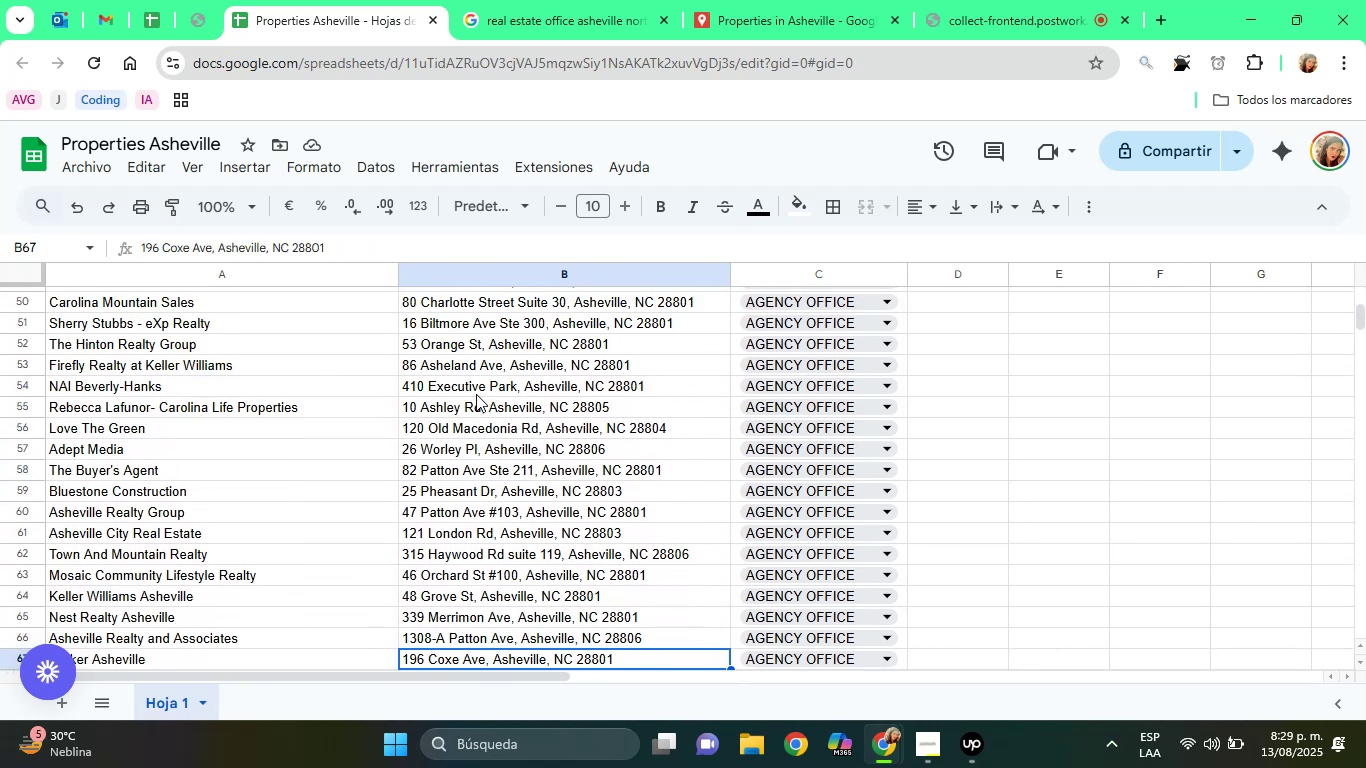 
key(ArrowDown)
 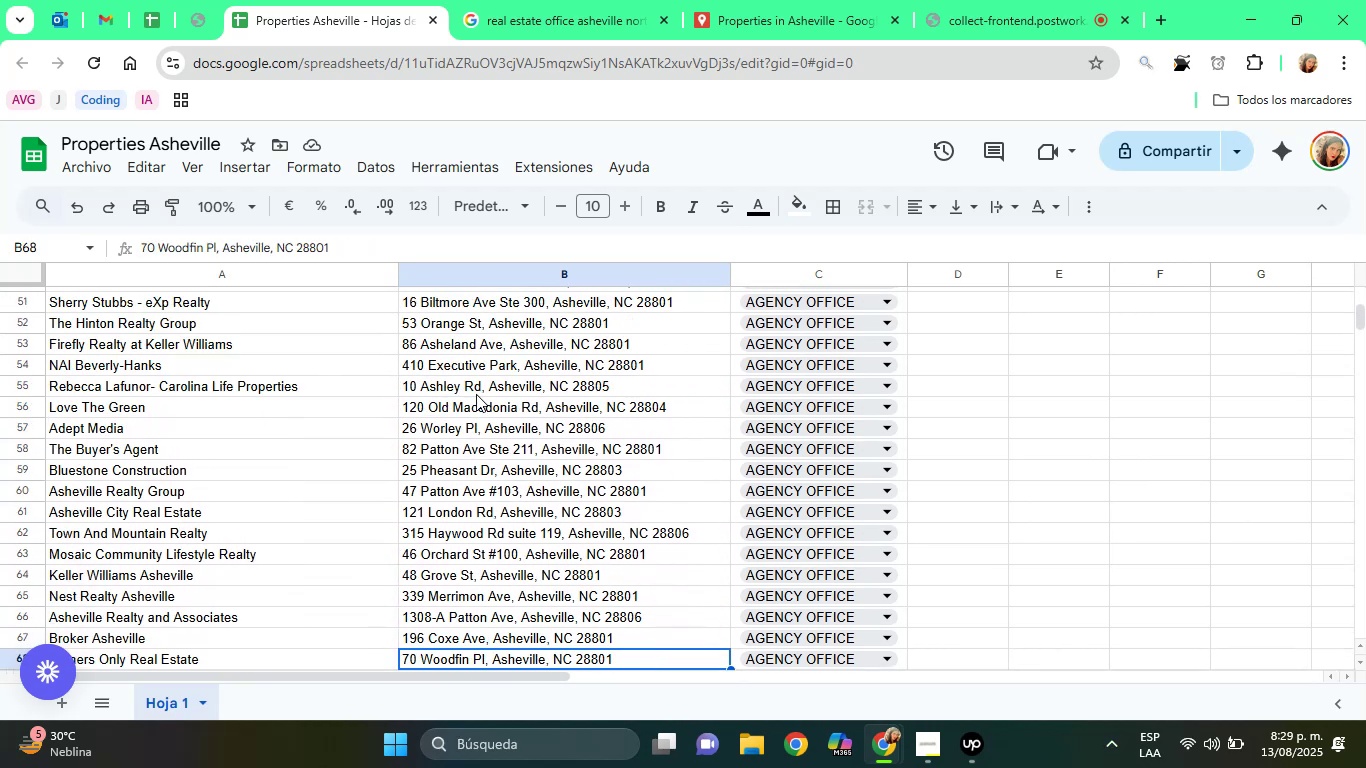 
key(ArrowDown)
 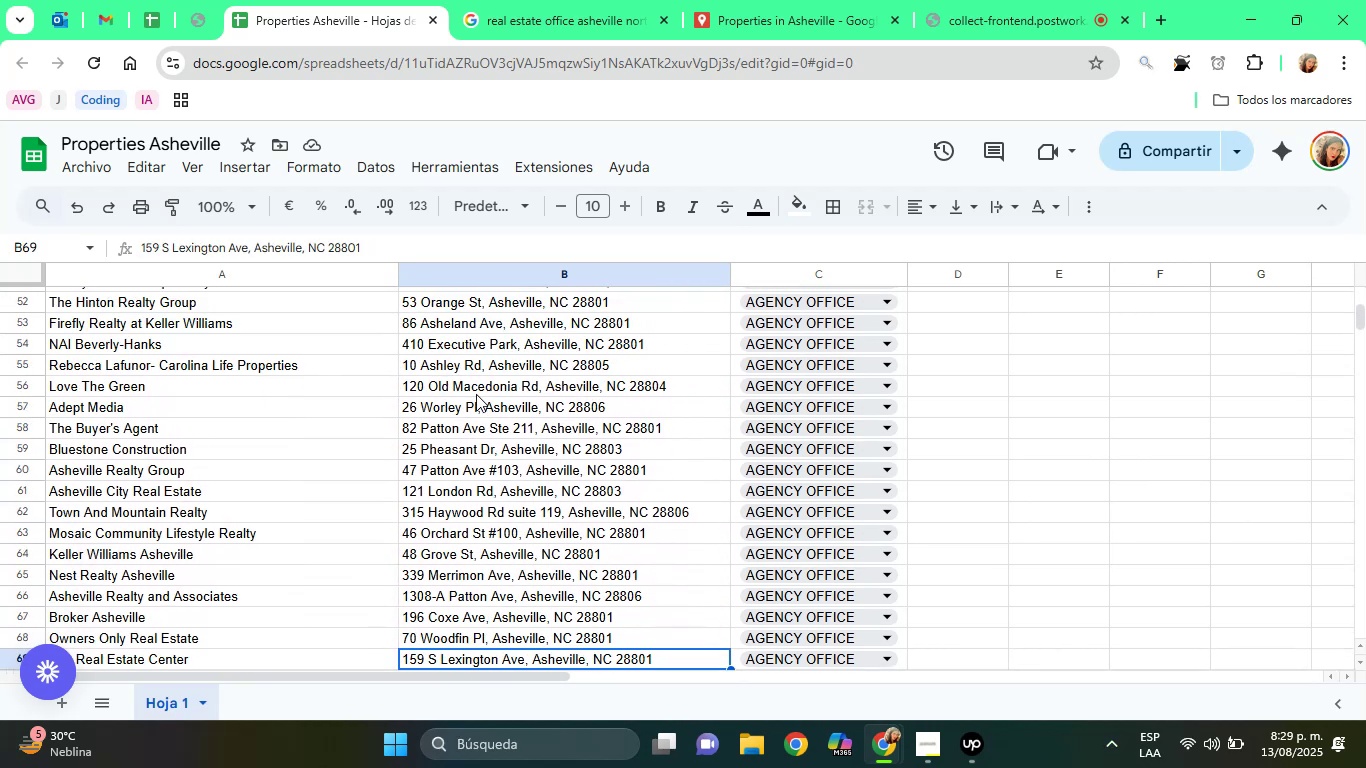 
key(ArrowDown)
 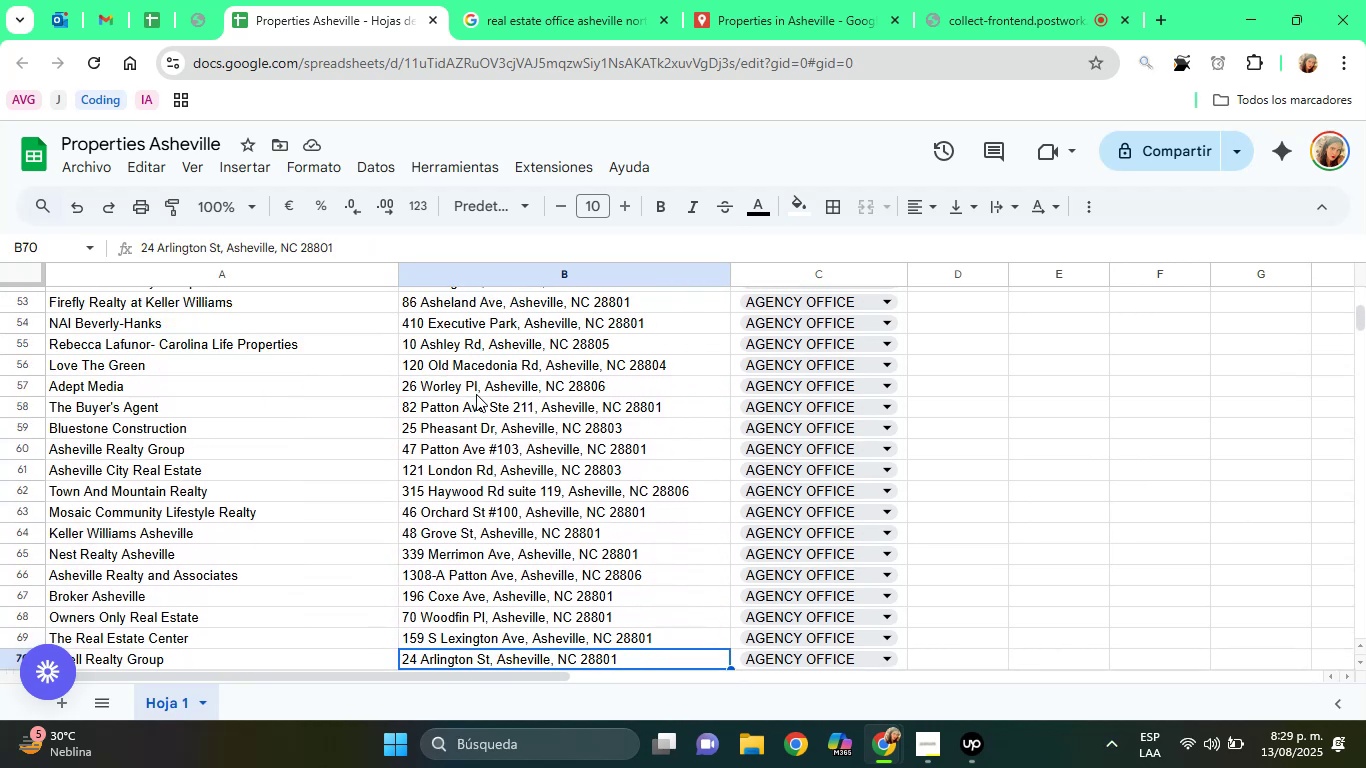 
key(ArrowDown)
 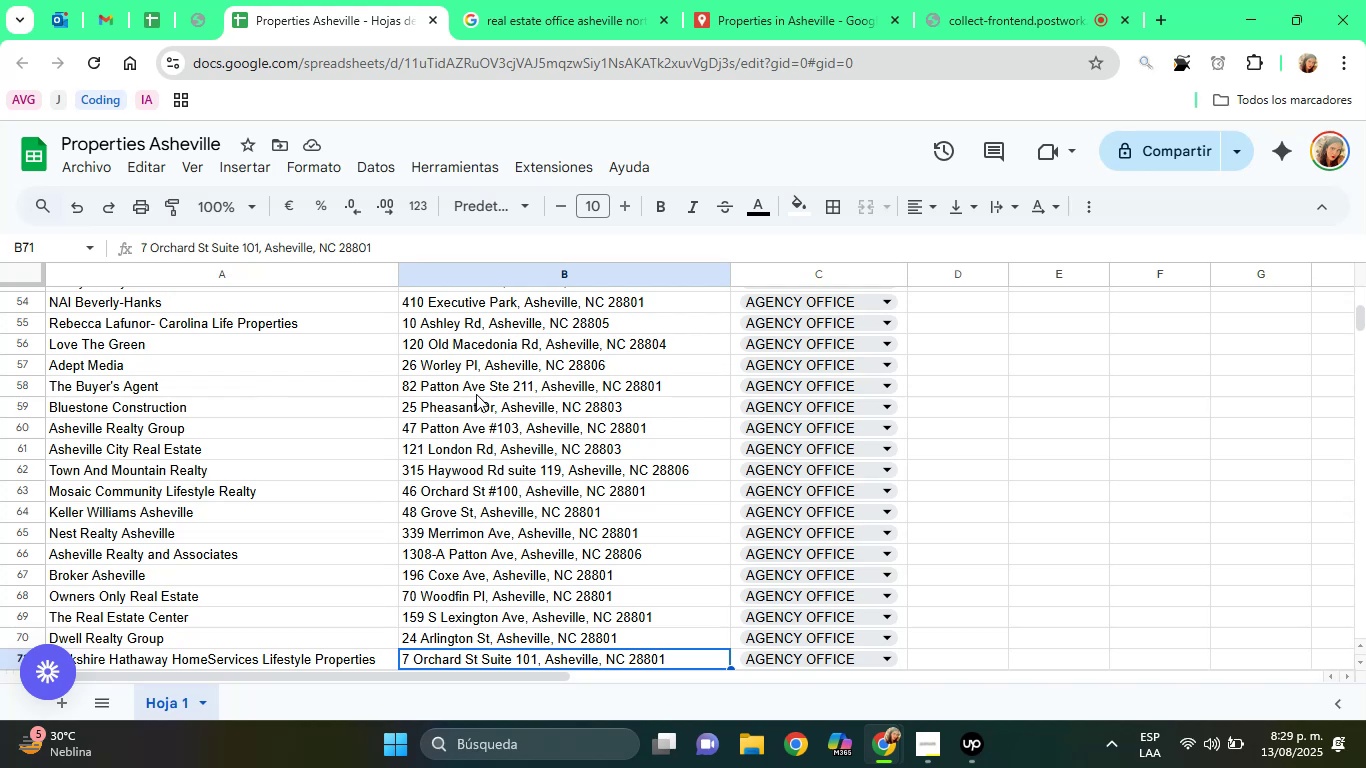 
key(ArrowDown)
 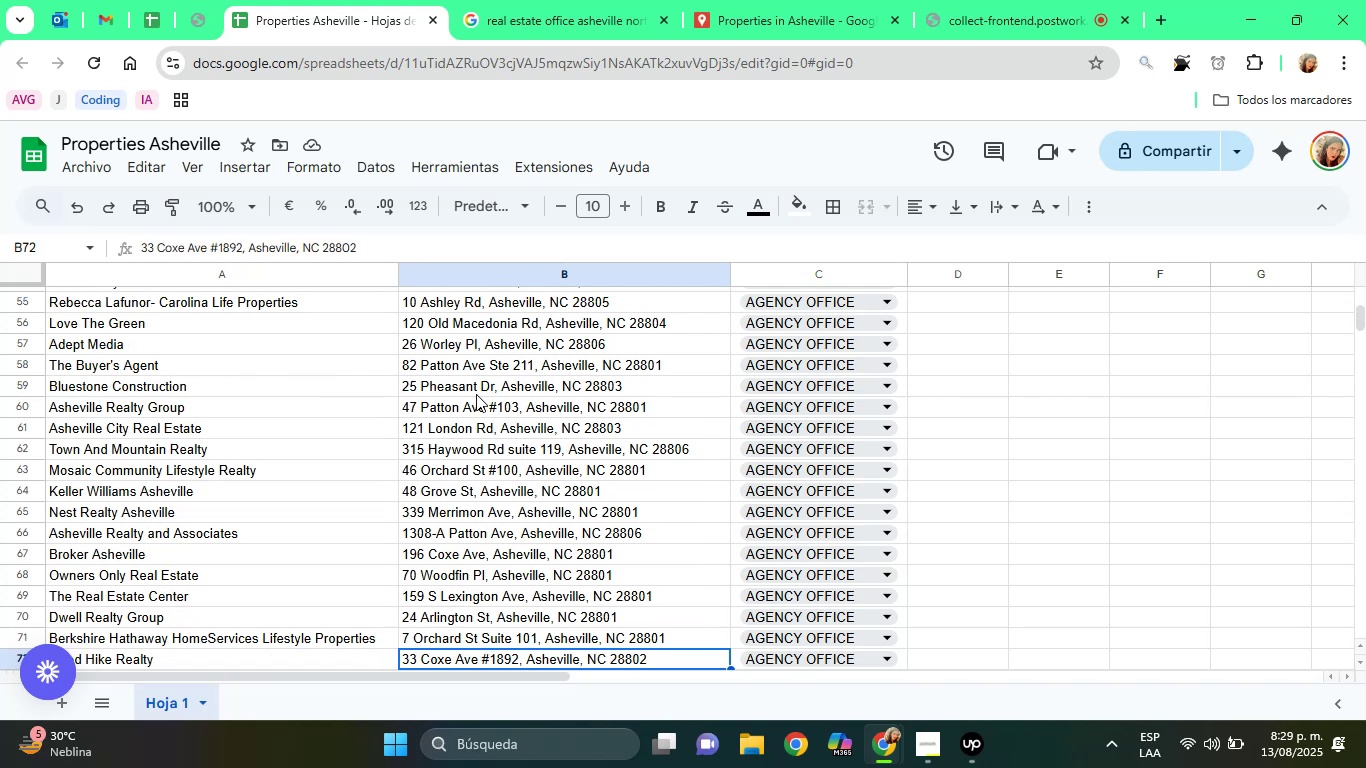 
key(ArrowDown)
 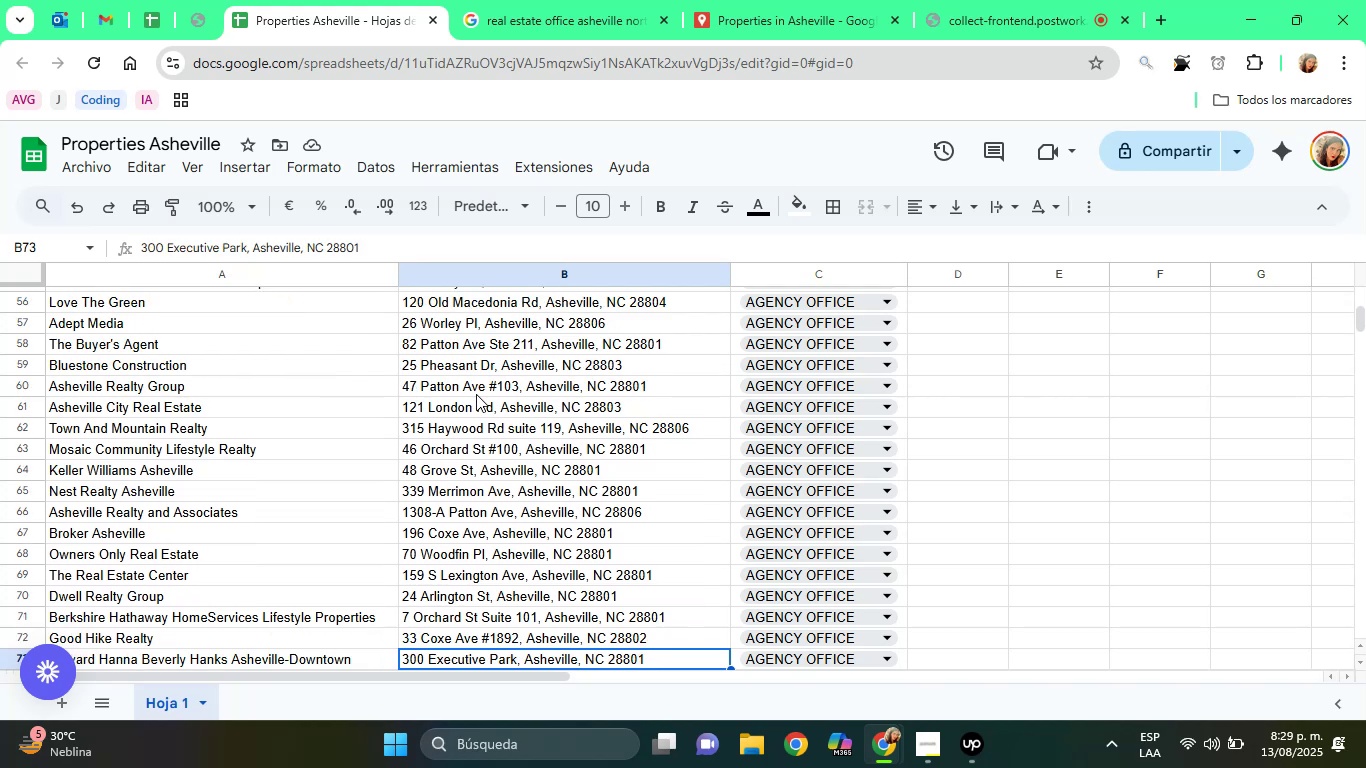 
key(ArrowDown)
 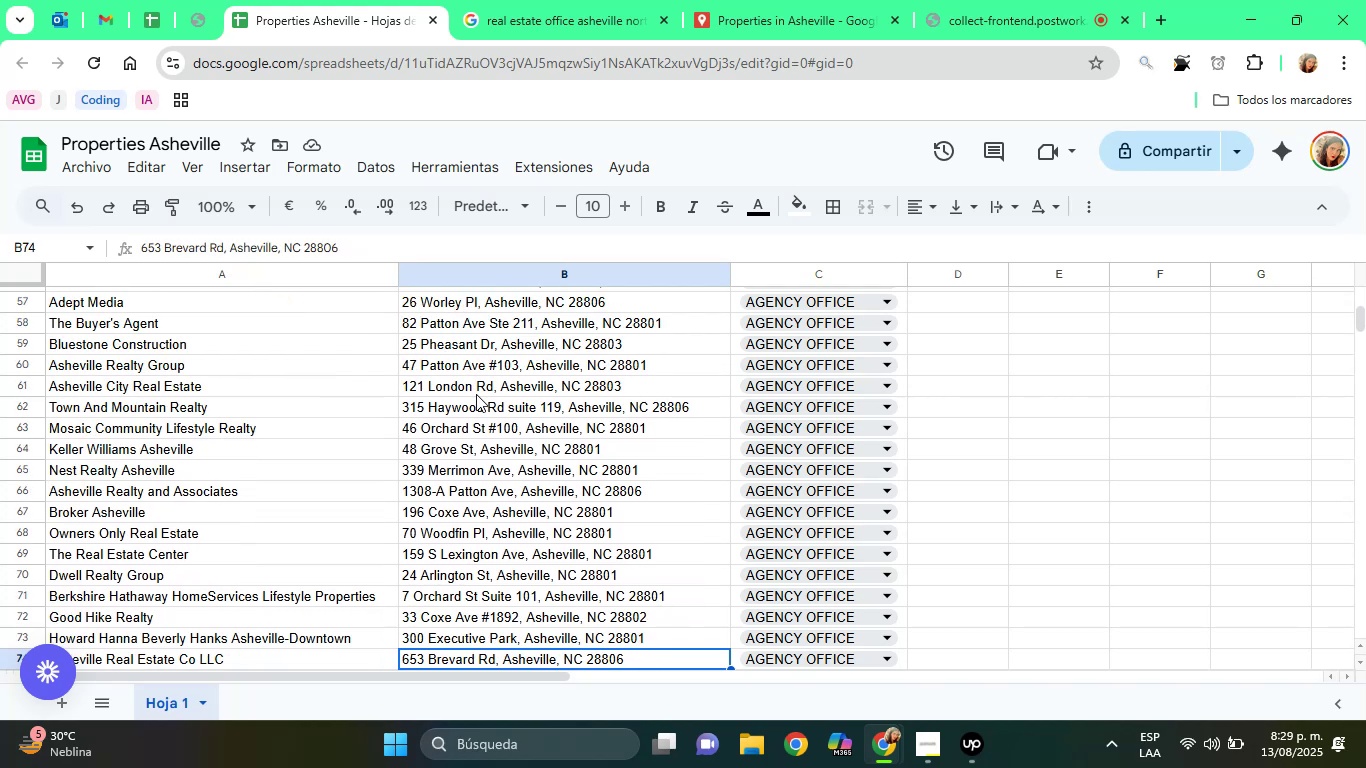 
key(ArrowDown)
 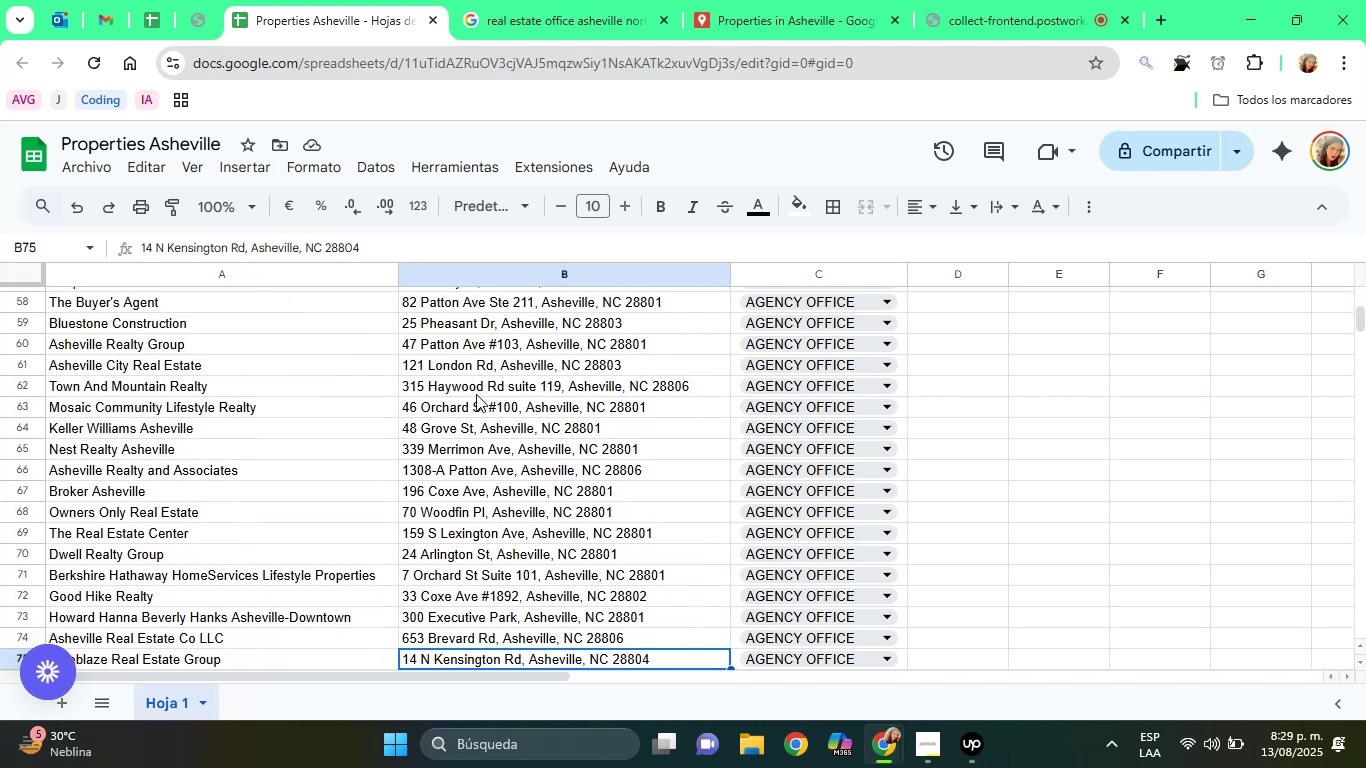 
key(ArrowDown)
 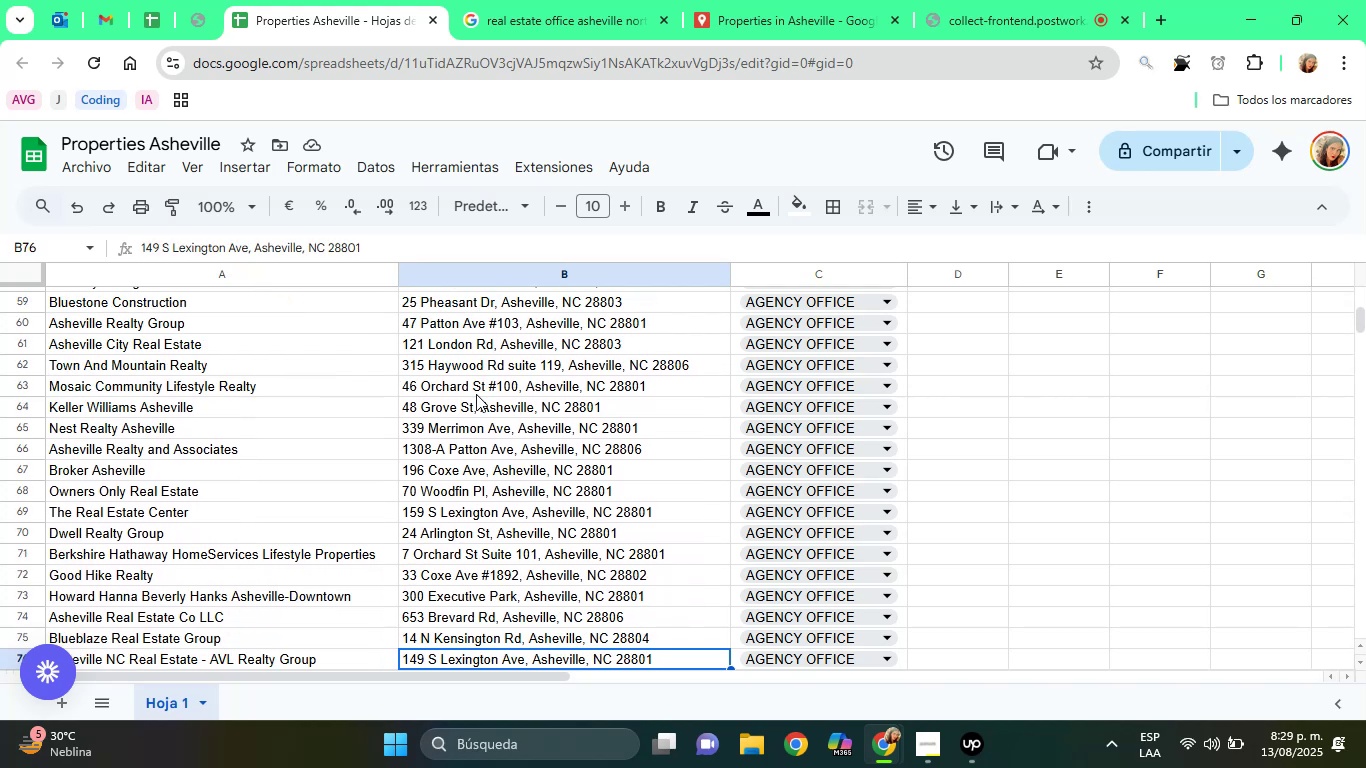 
key(ArrowDown)
 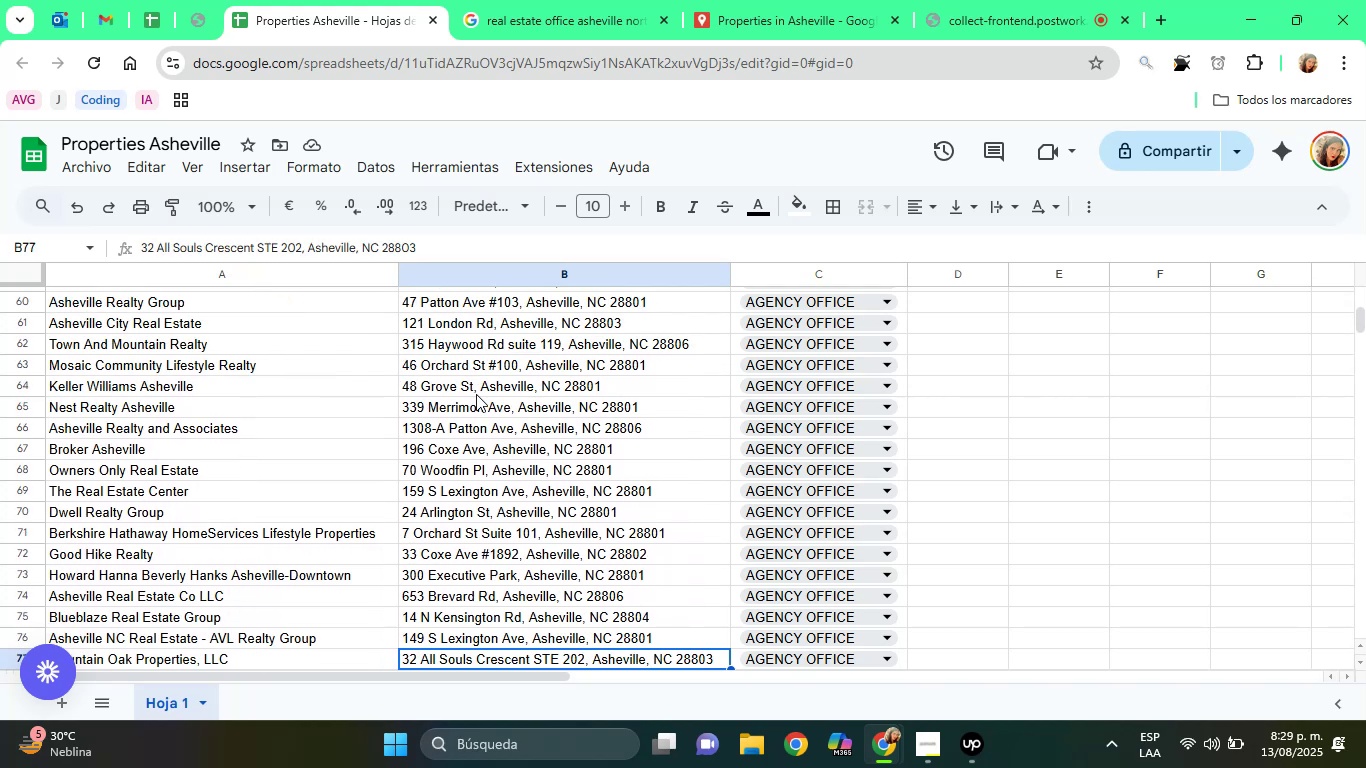 
key(ArrowDown)
 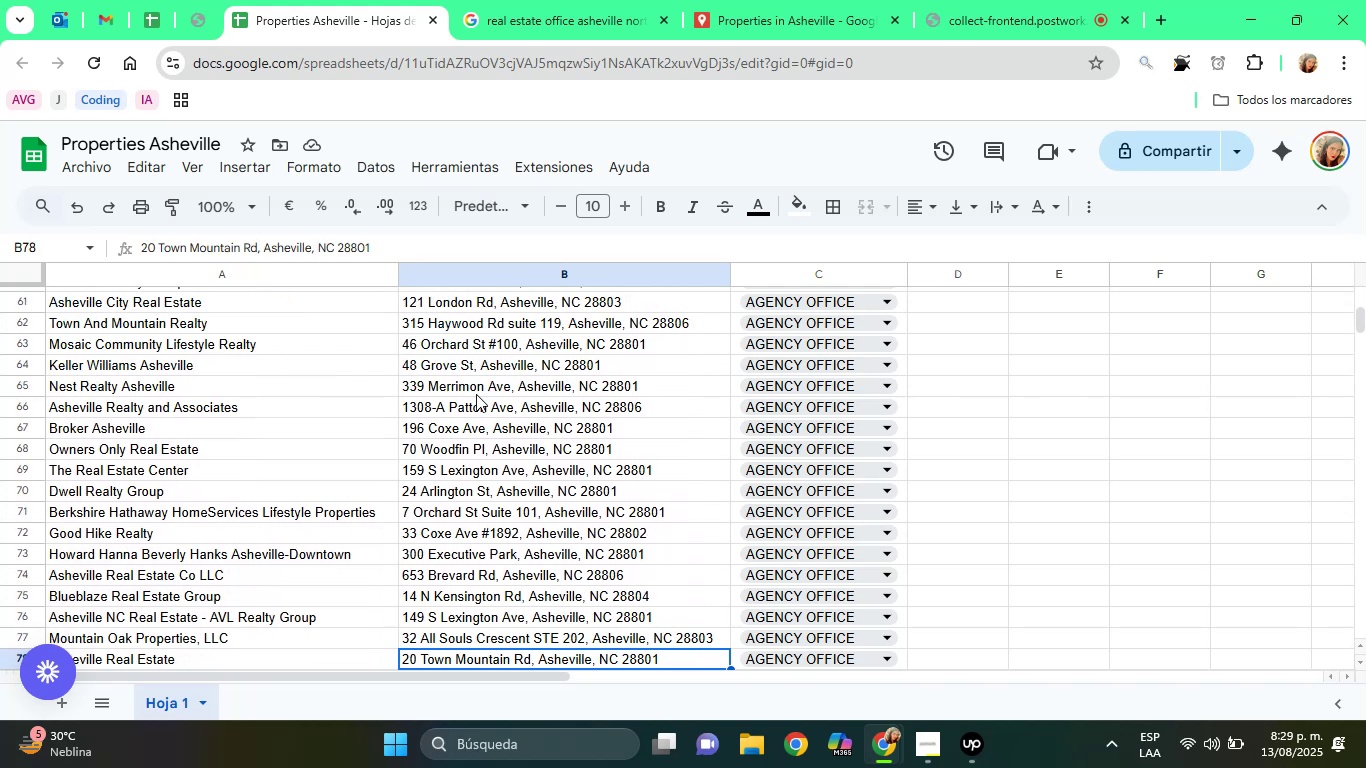 
key(ArrowDown)
 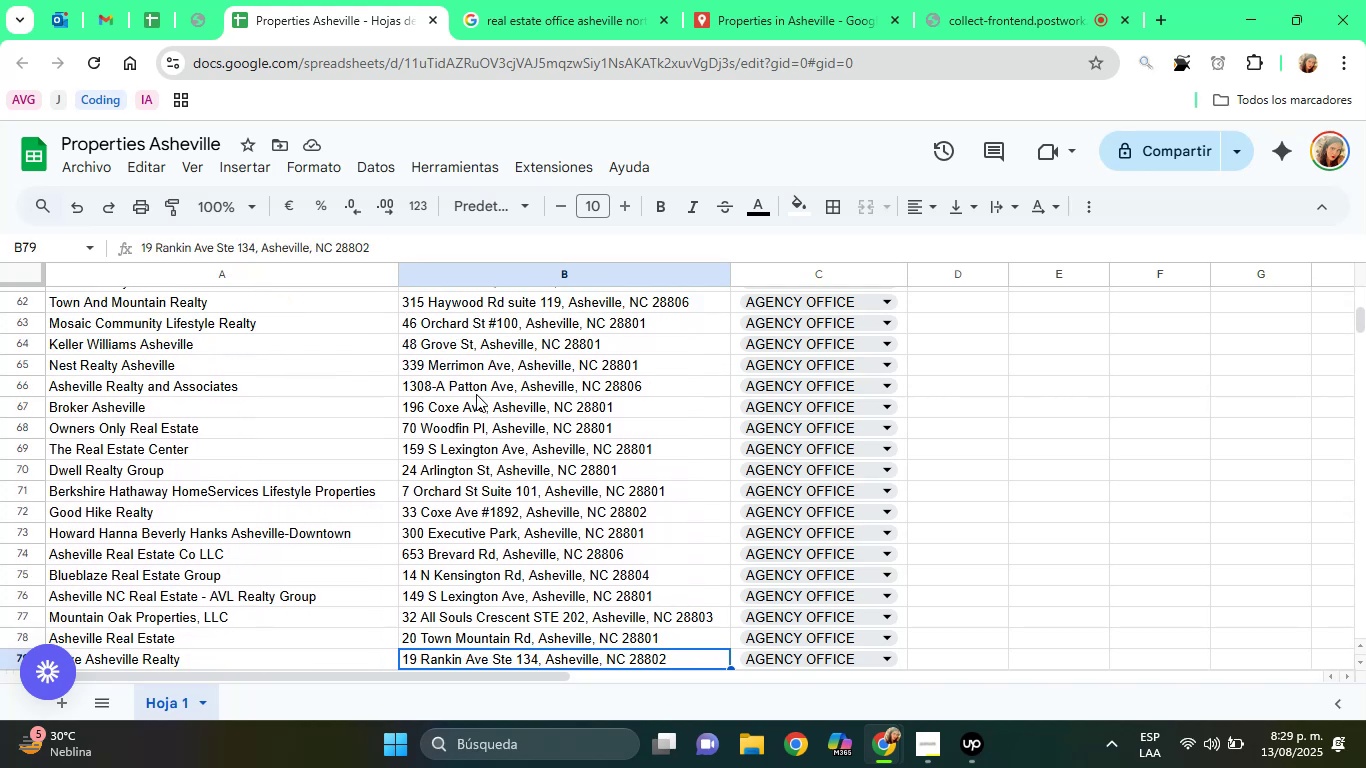 
key(ArrowDown)
 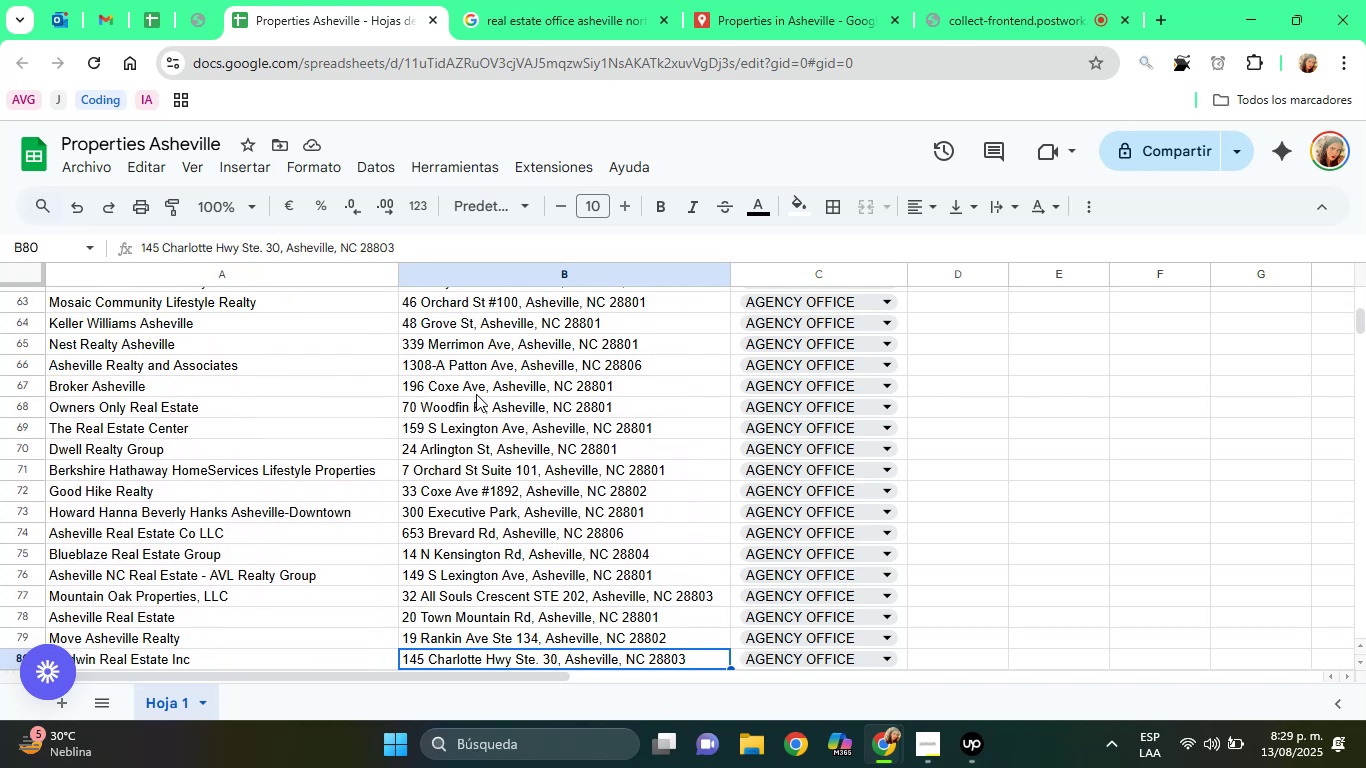 
key(ArrowDown)
 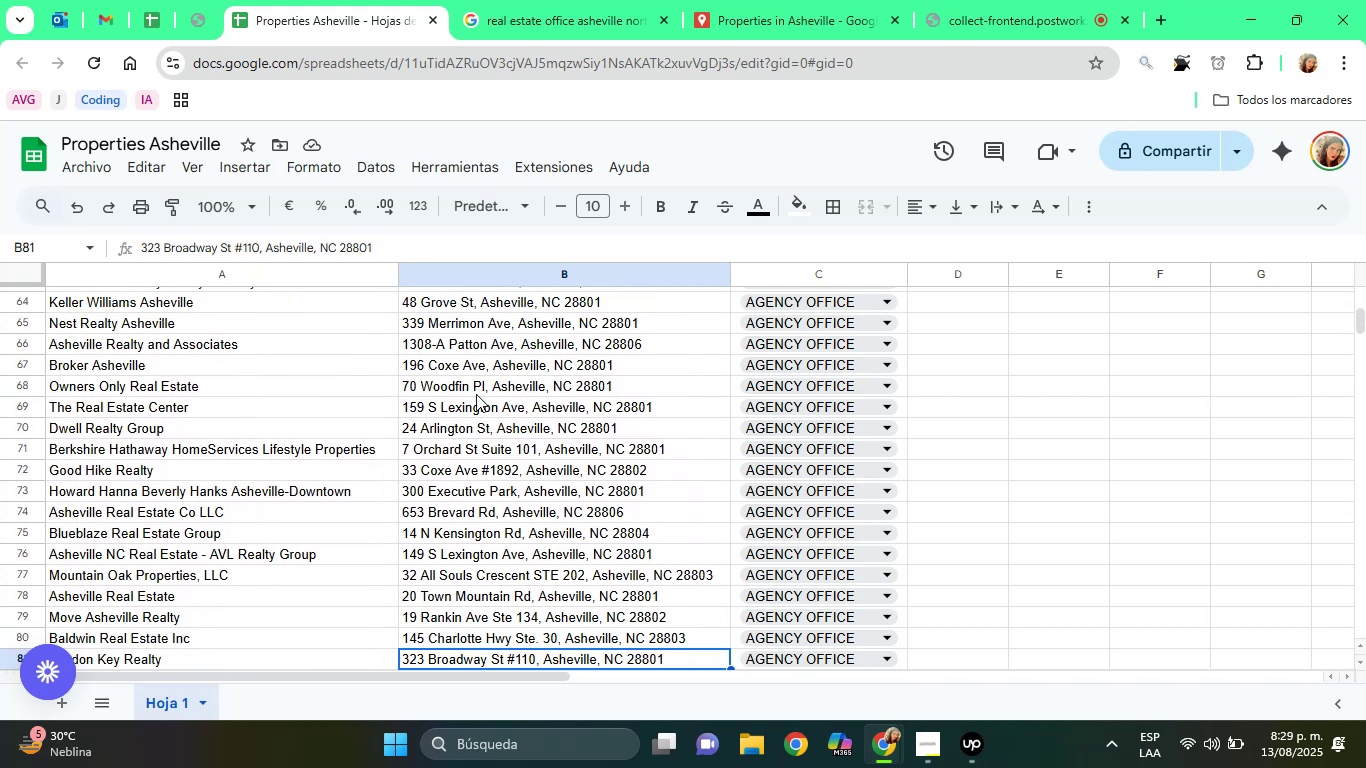 
key(ArrowDown)
 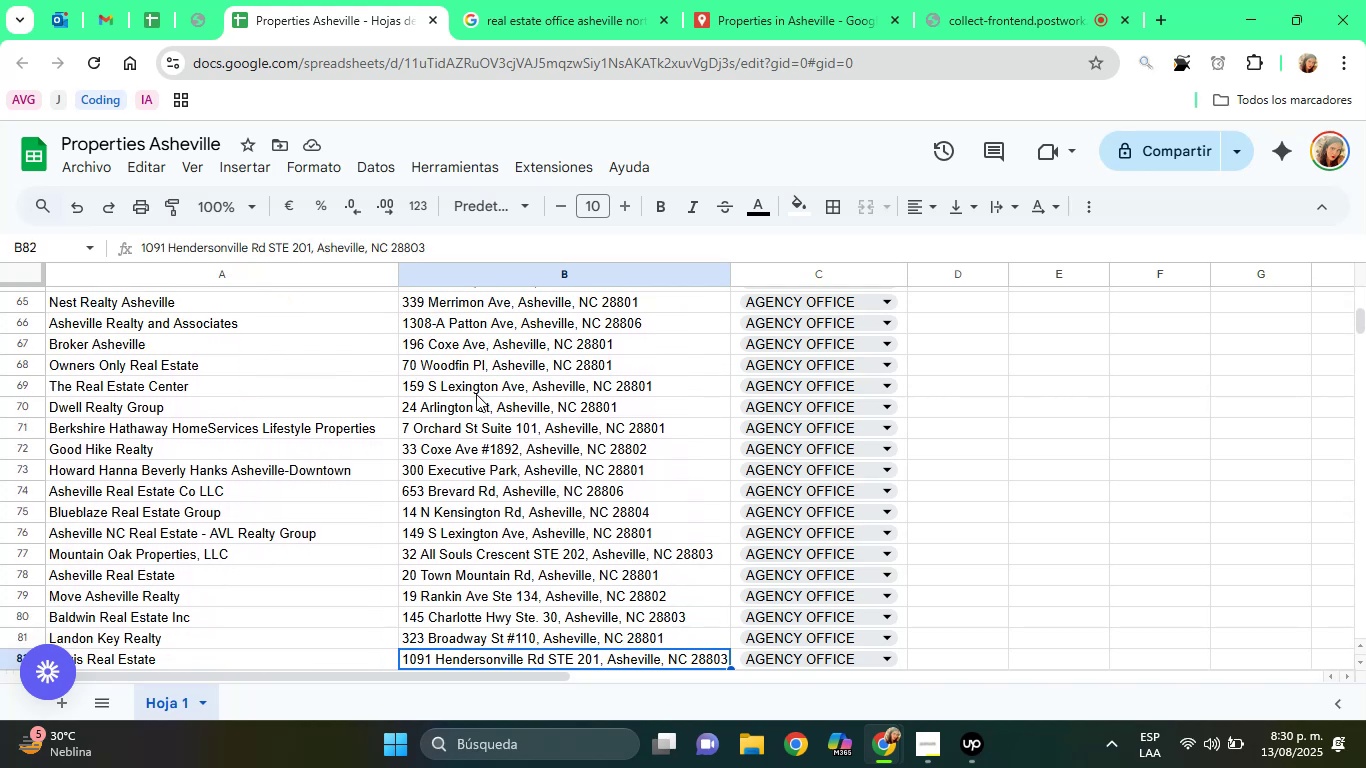 
key(ArrowDown)
 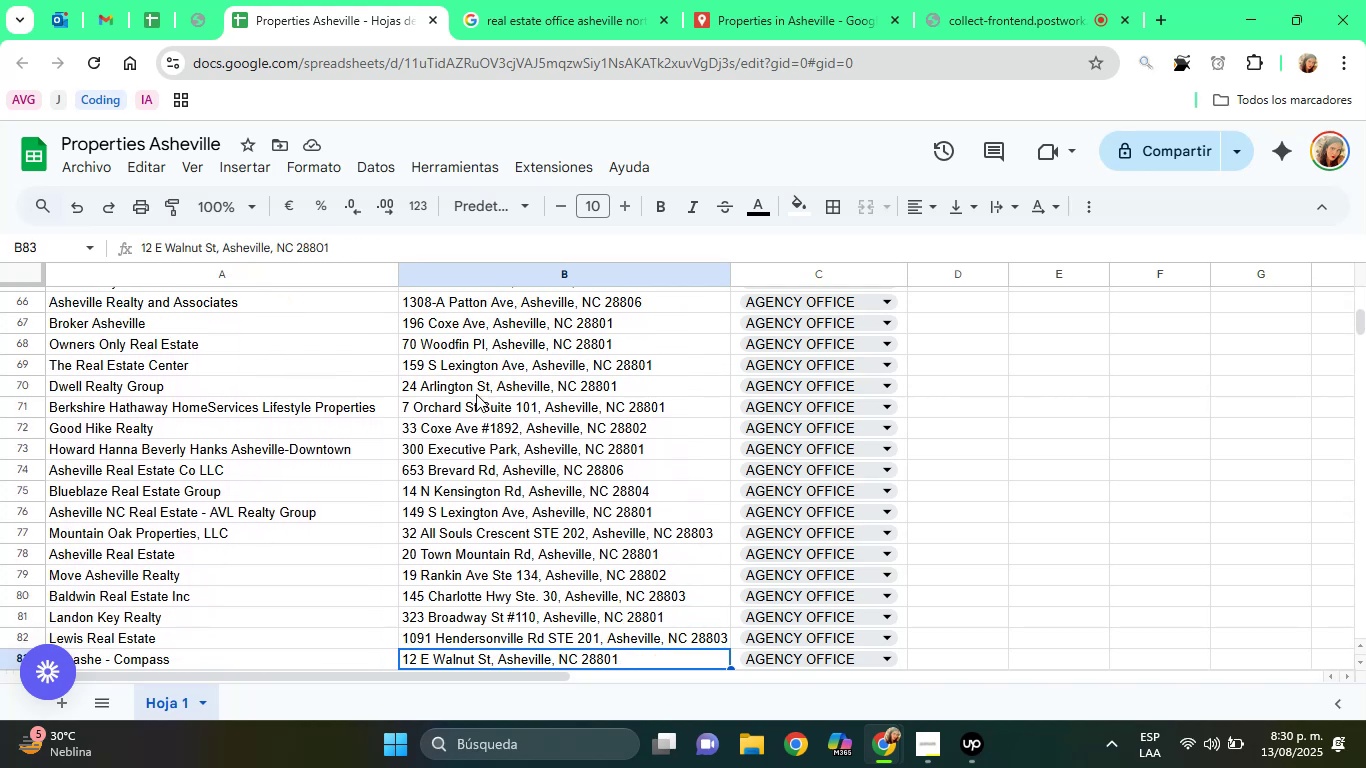 
key(ArrowDown)
 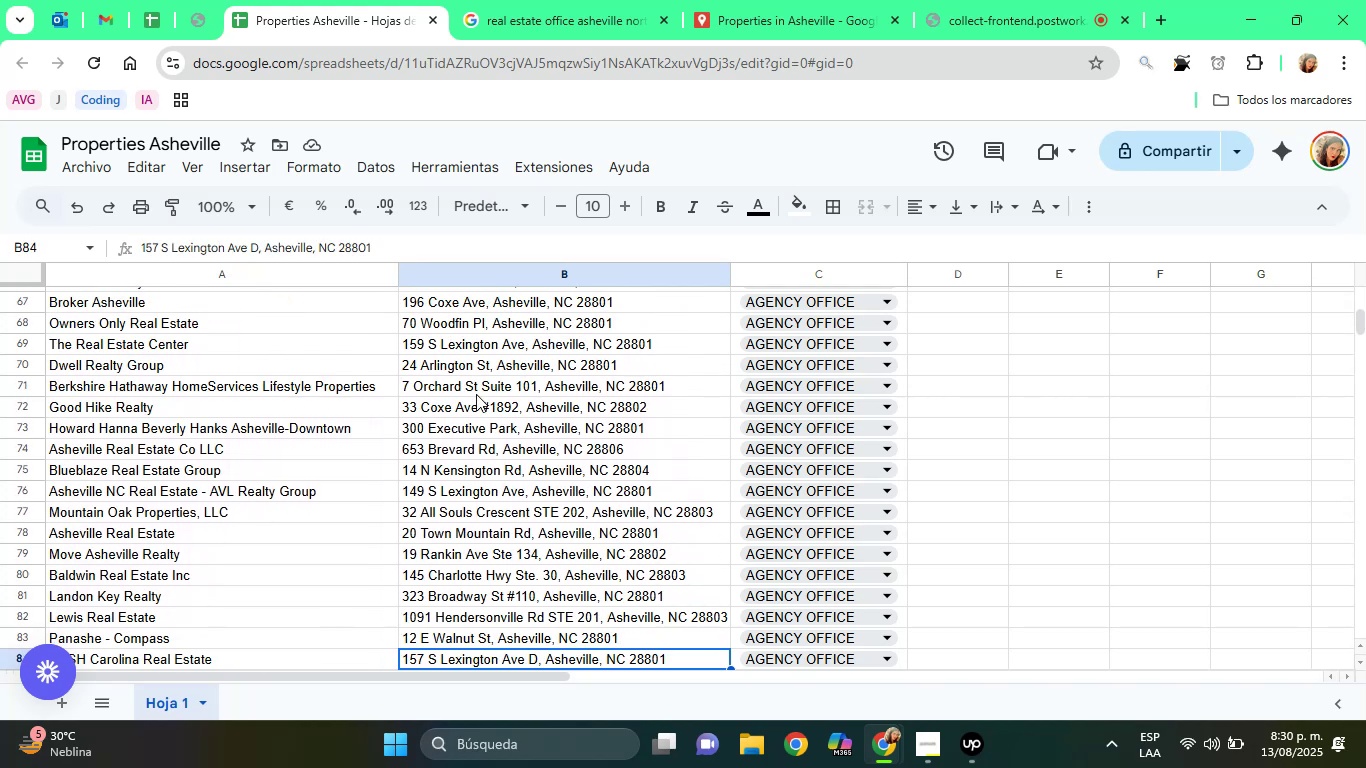 
key(ArrowDown)
 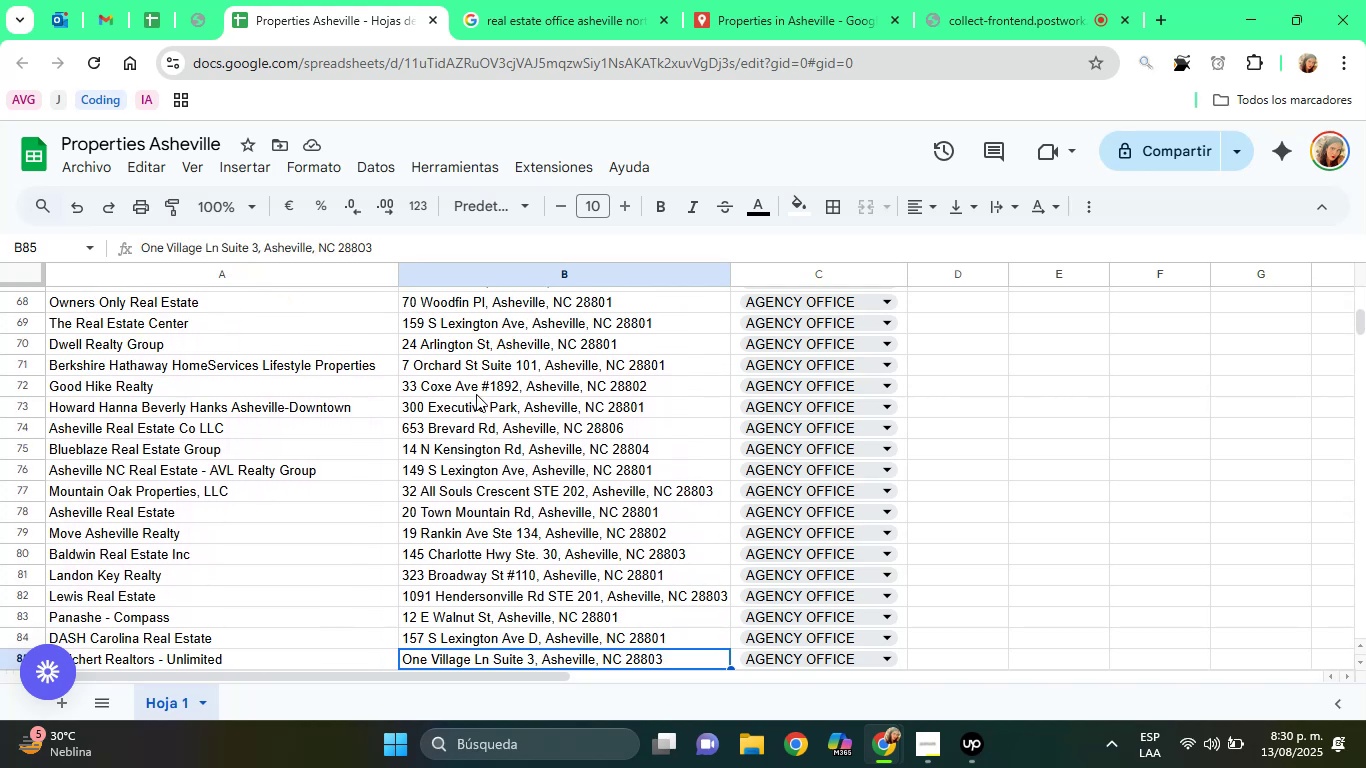 
key(ArrowDown)
 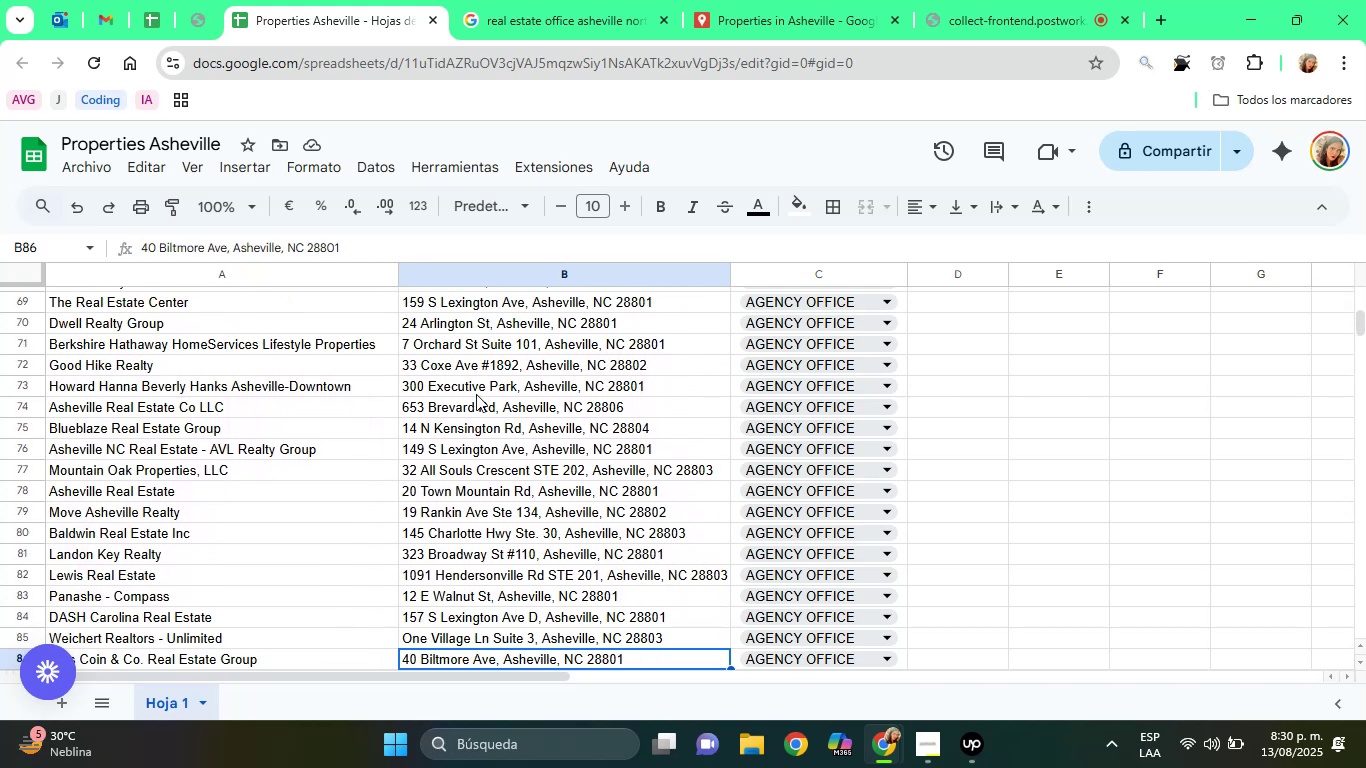 
key(ArrowDown)
 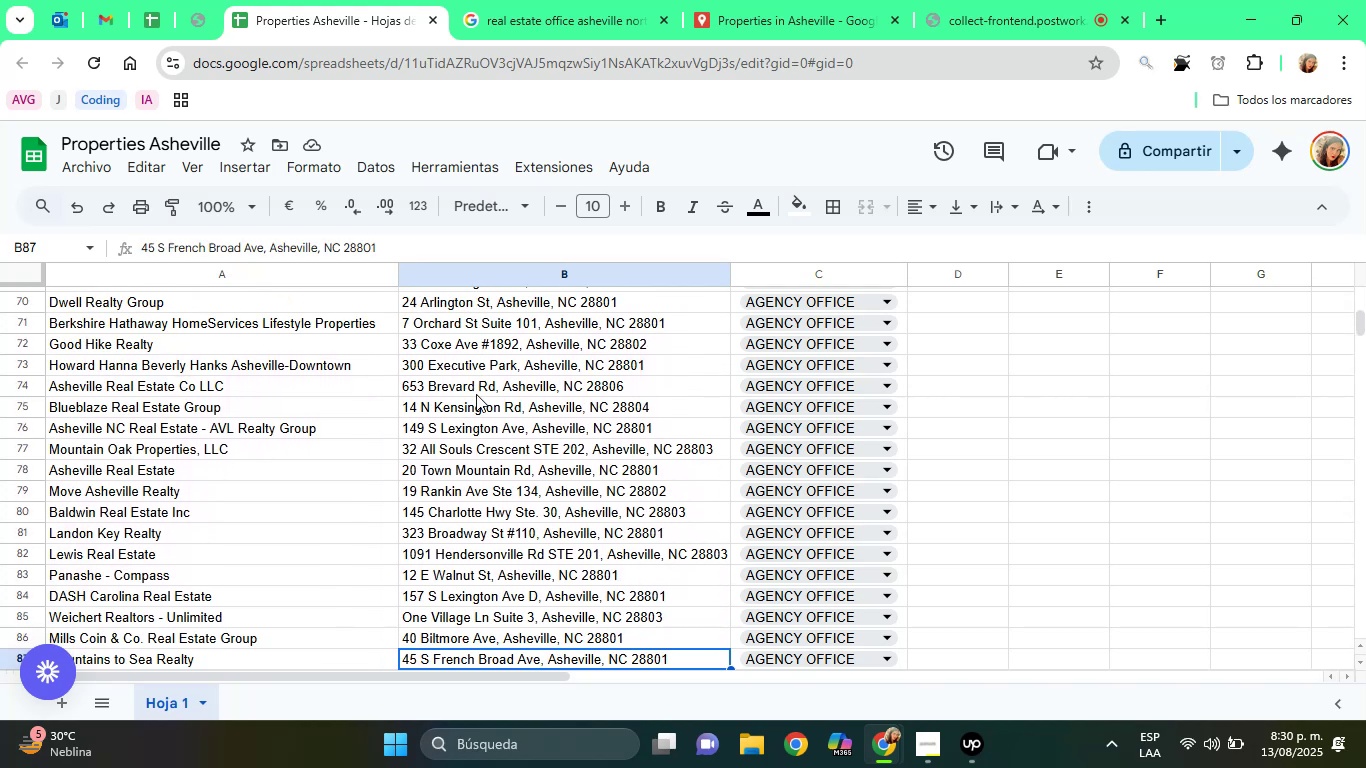 
key(ArrowDown)
 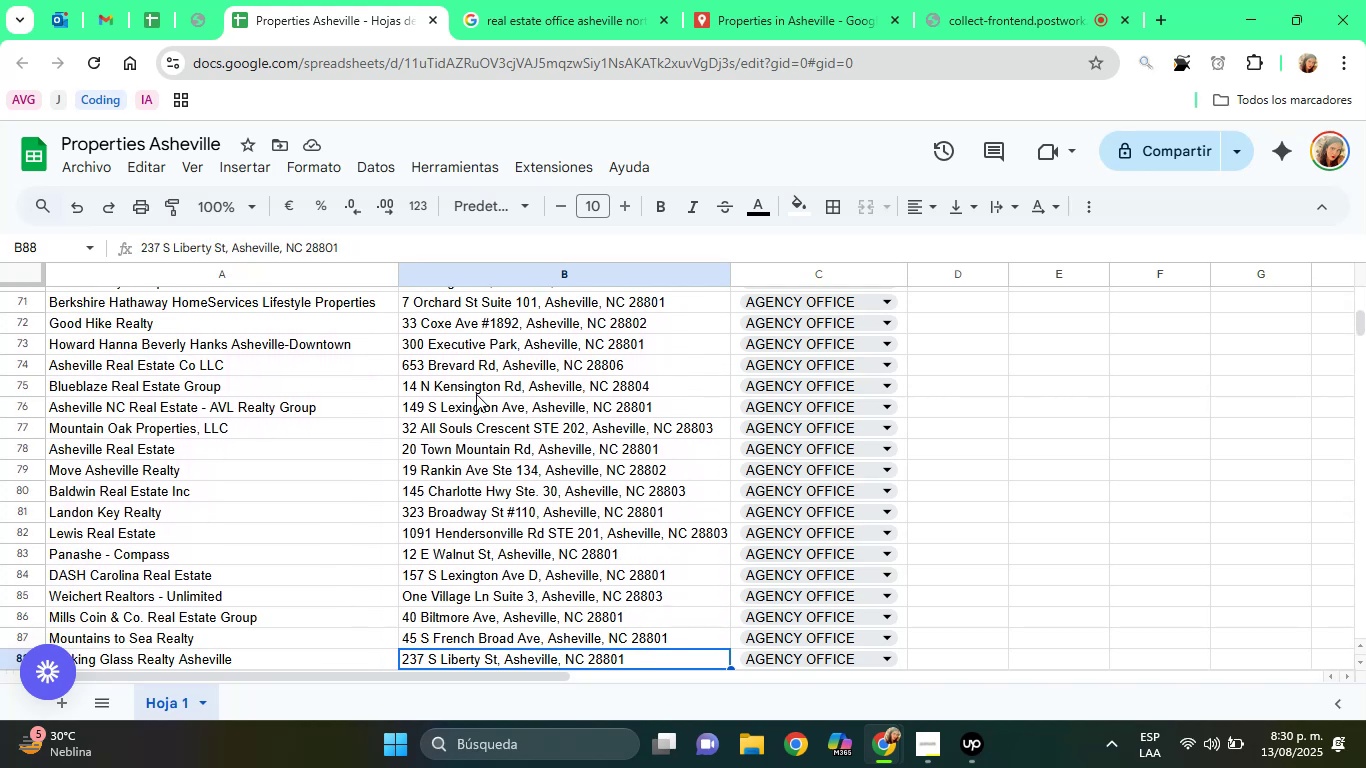 
key(ArrowDown)
 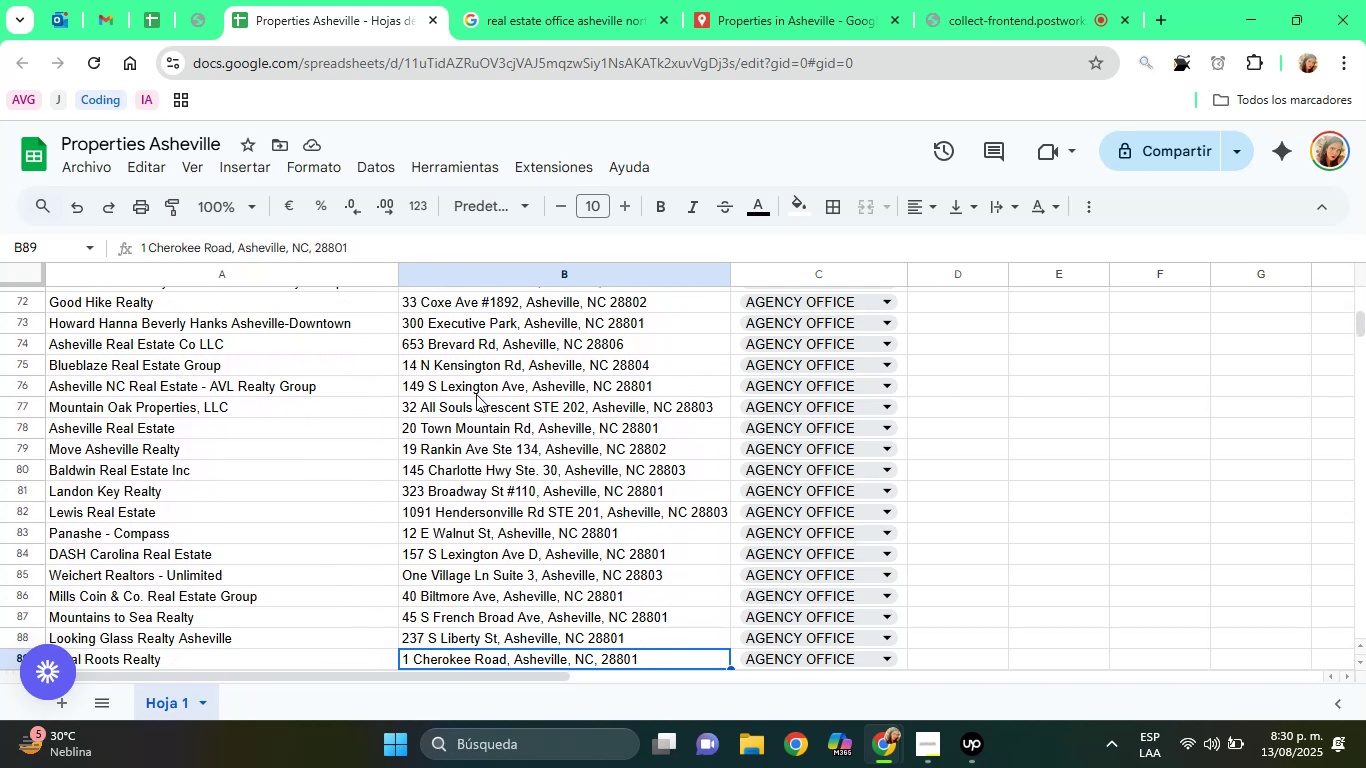 
key(ArrowDown)
 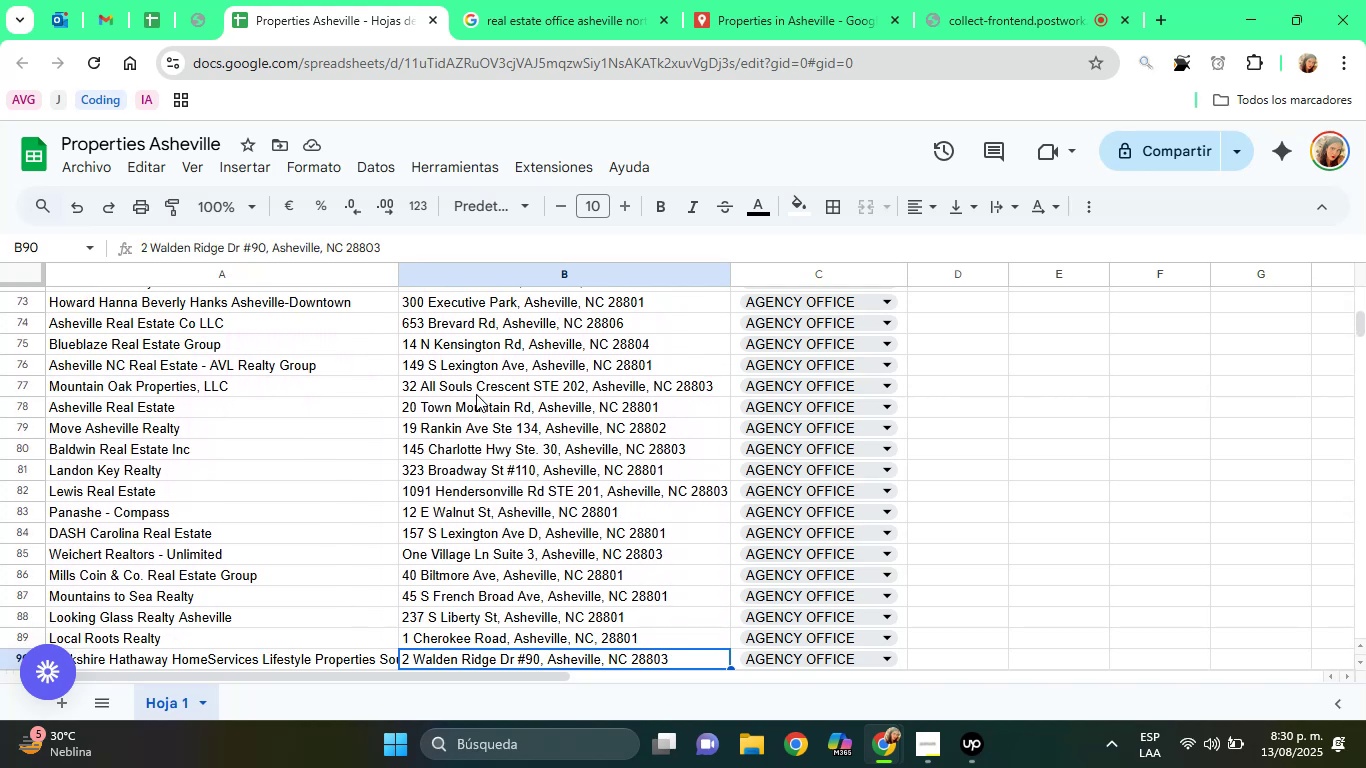 
key(ArrowDown)
 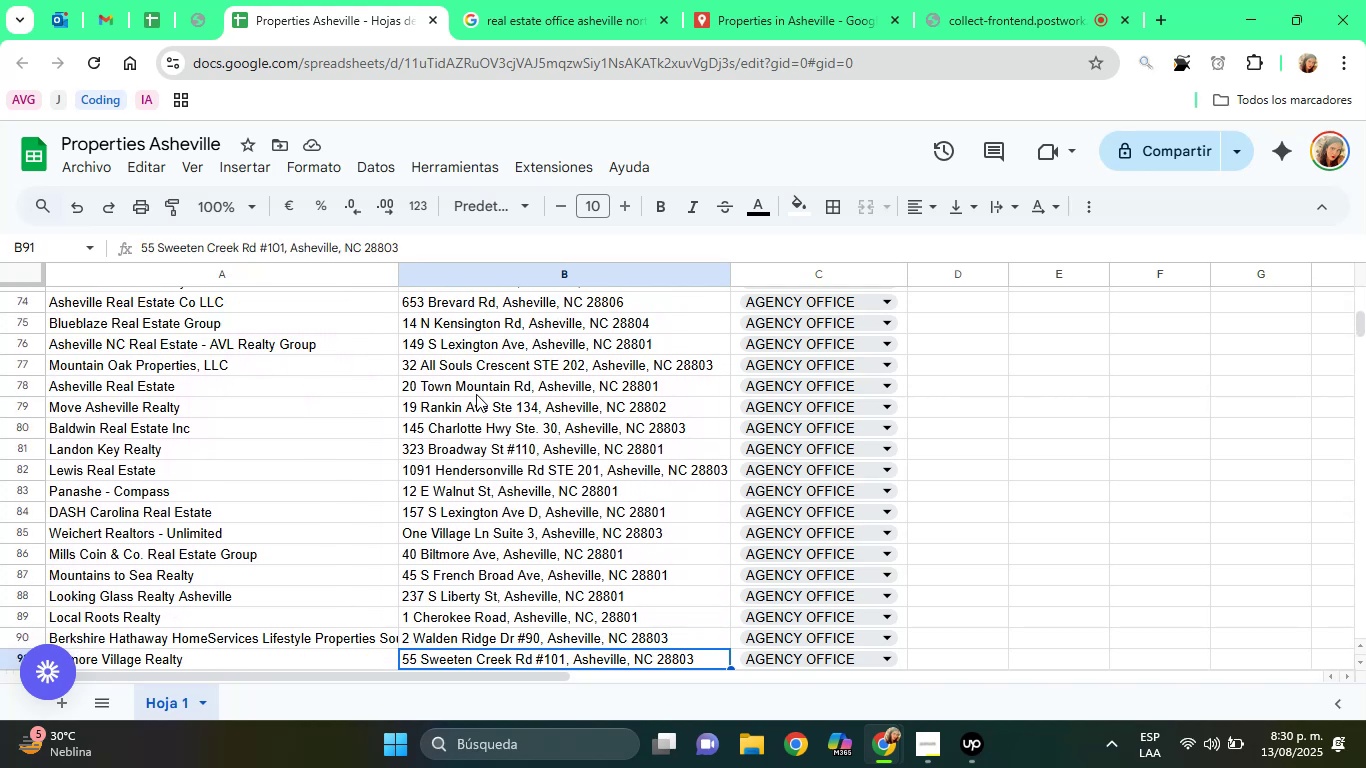 
key(ArrowDown)
 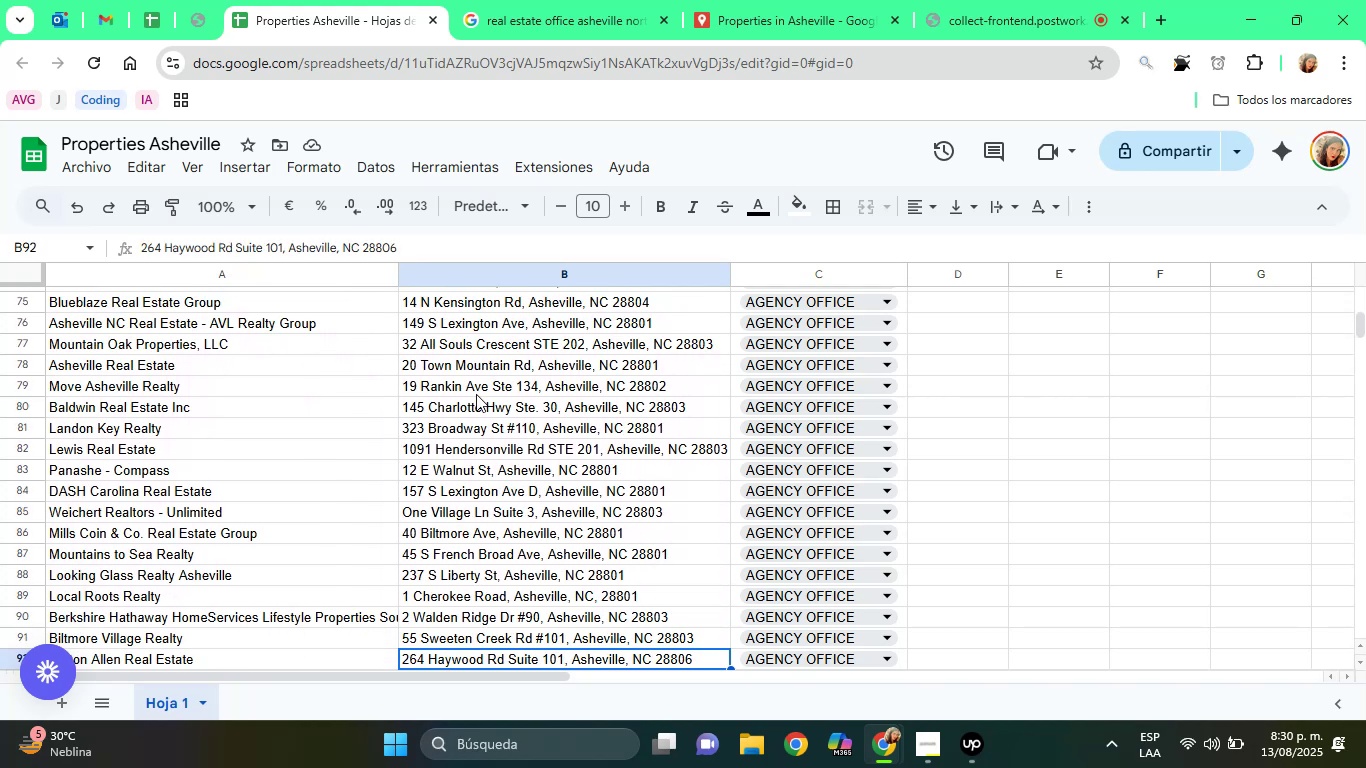 
key(ArrowDown)
 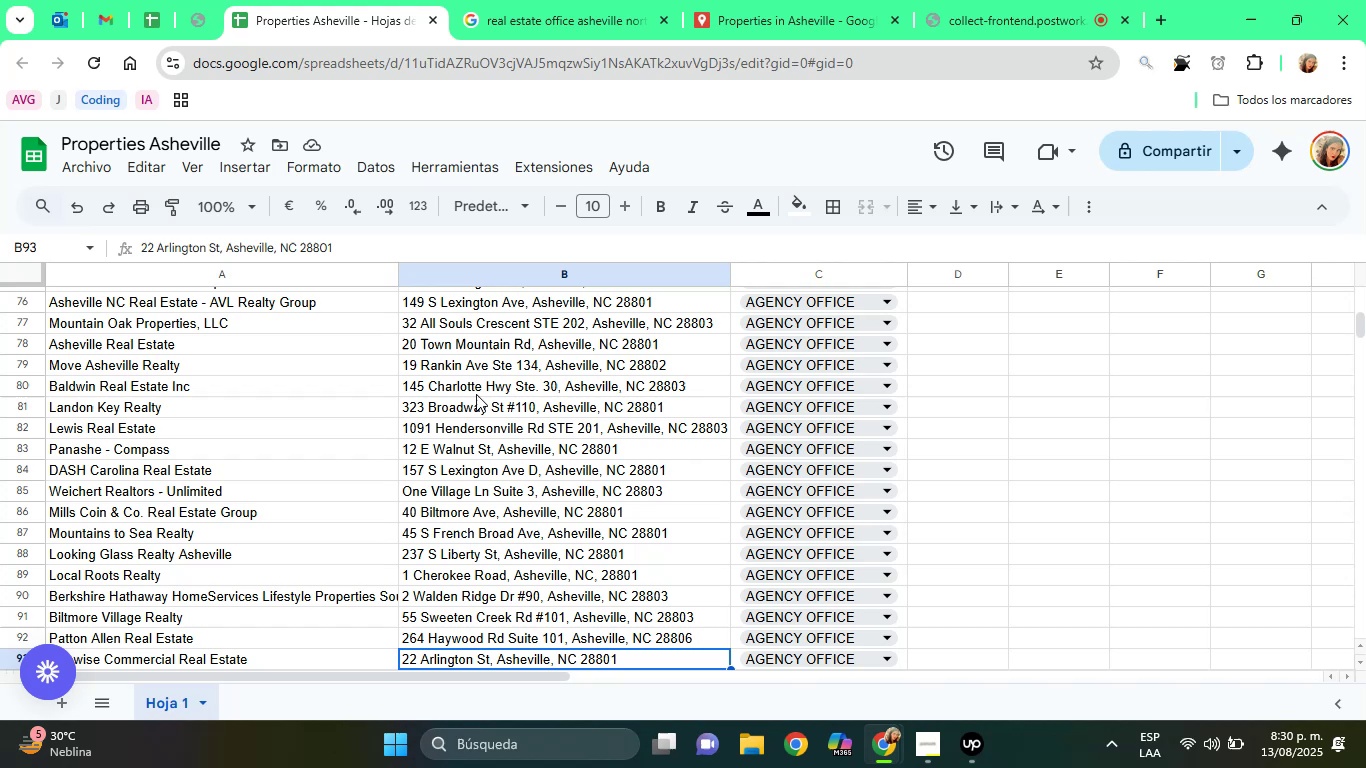 
key(ArrowDown)
 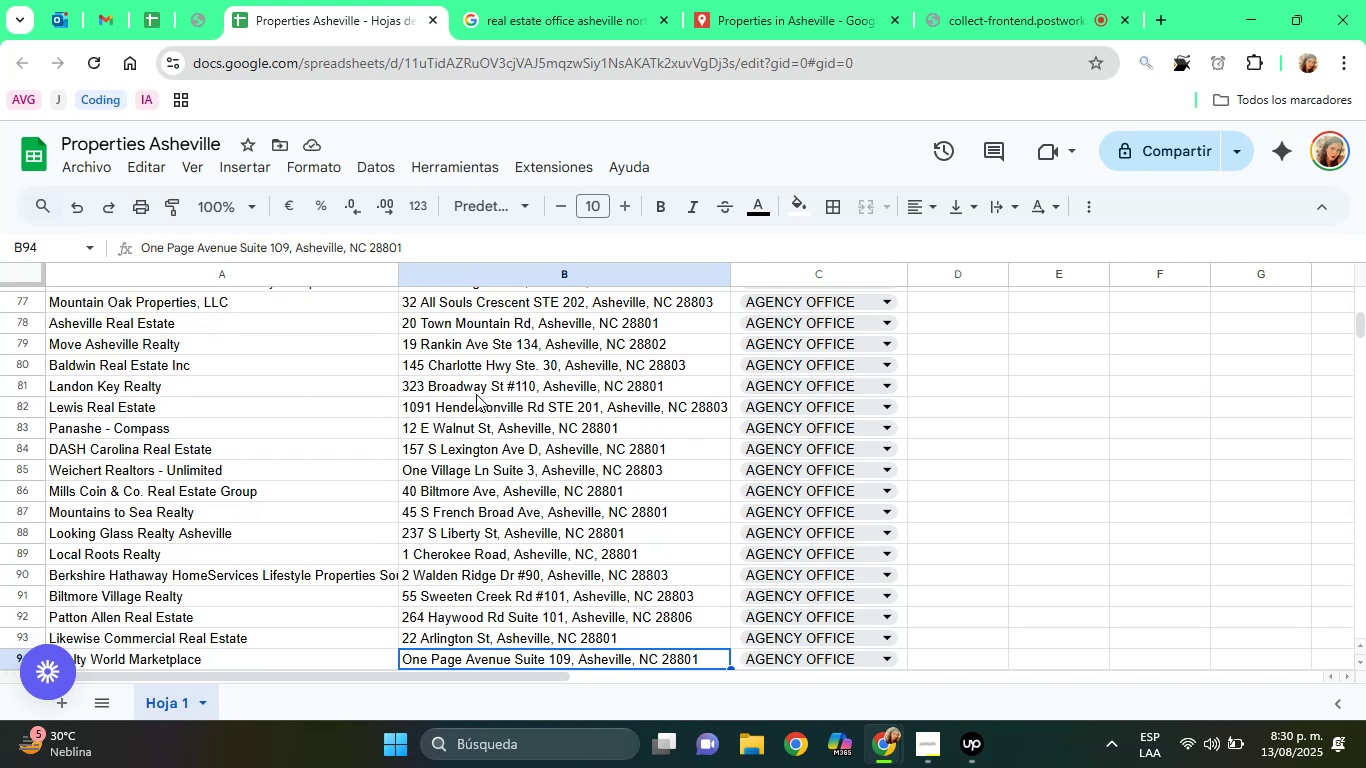 
key(ArrowDown)
 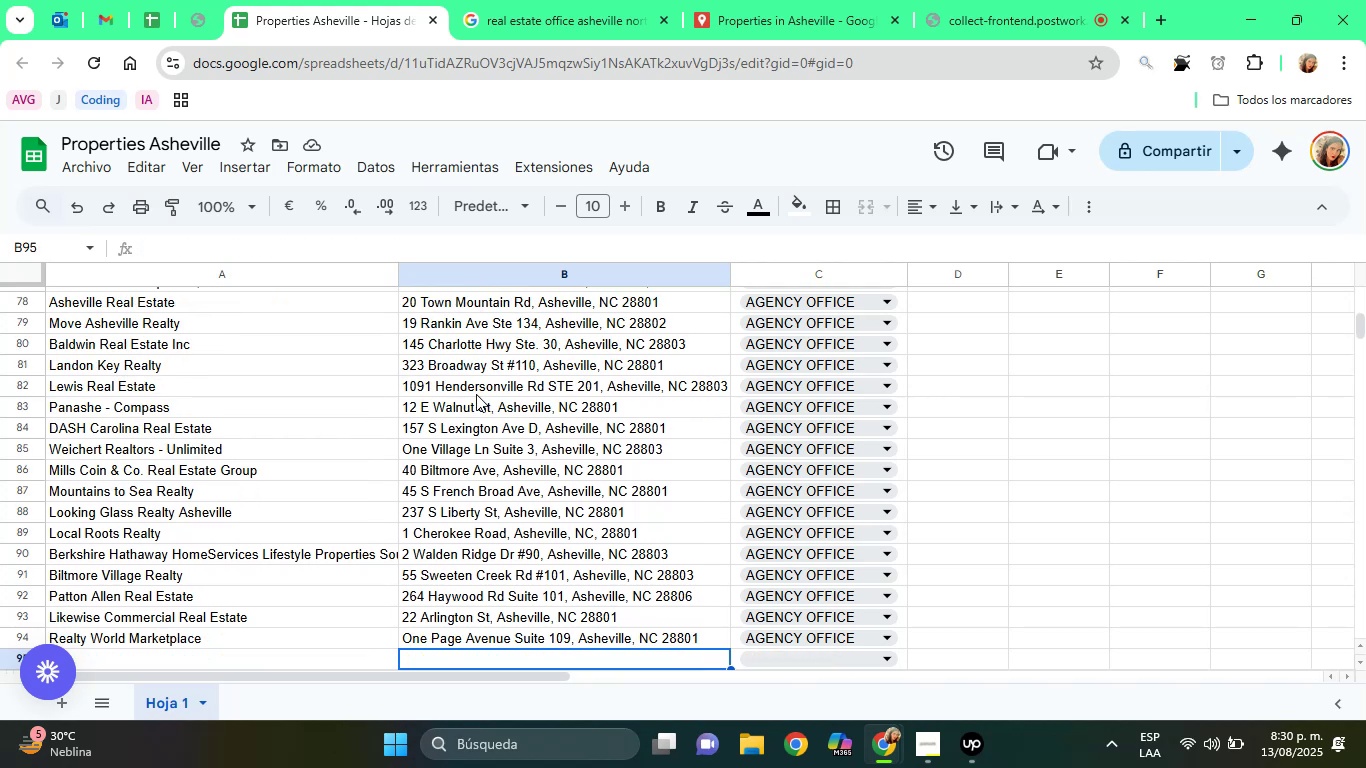 
key(ArrowDown)
 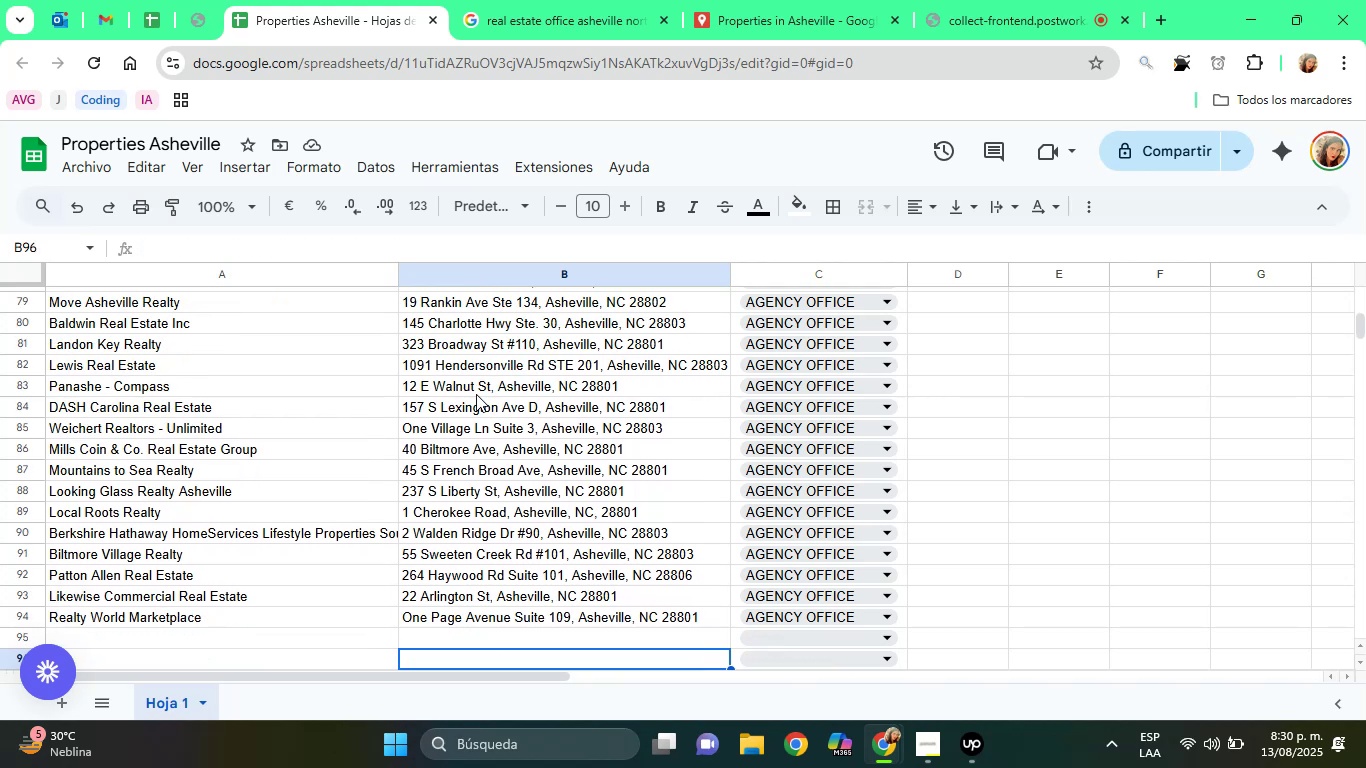 
key(ArrowDown)
 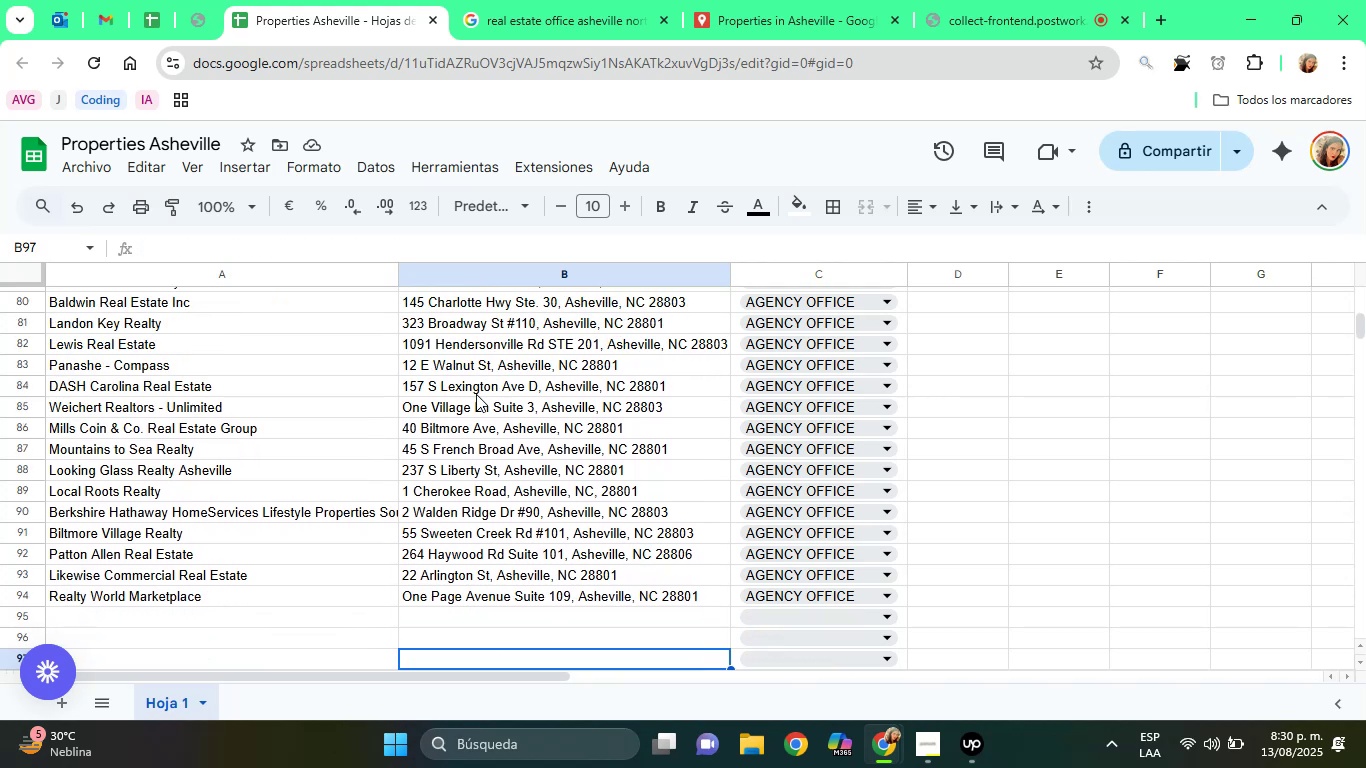 
key(ArrowUp)
 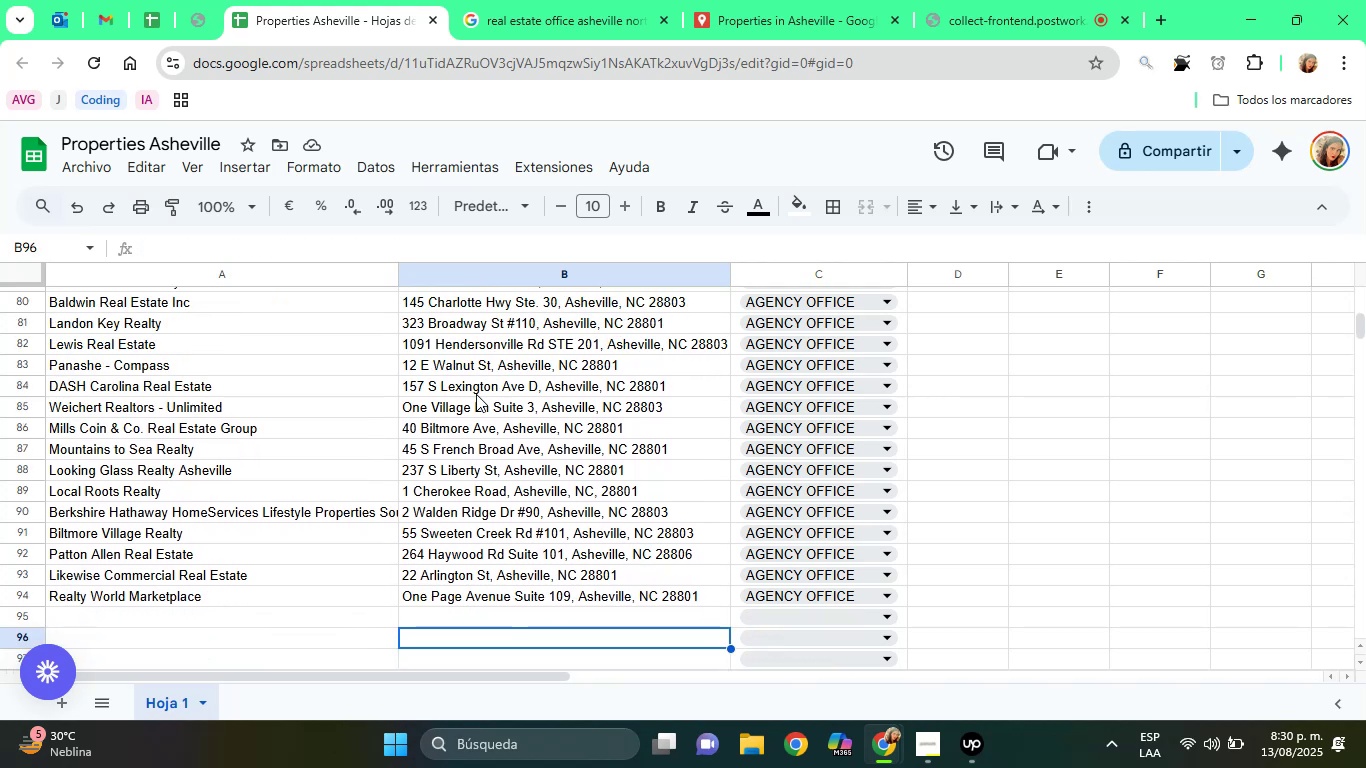 
key(ArrowUp)
 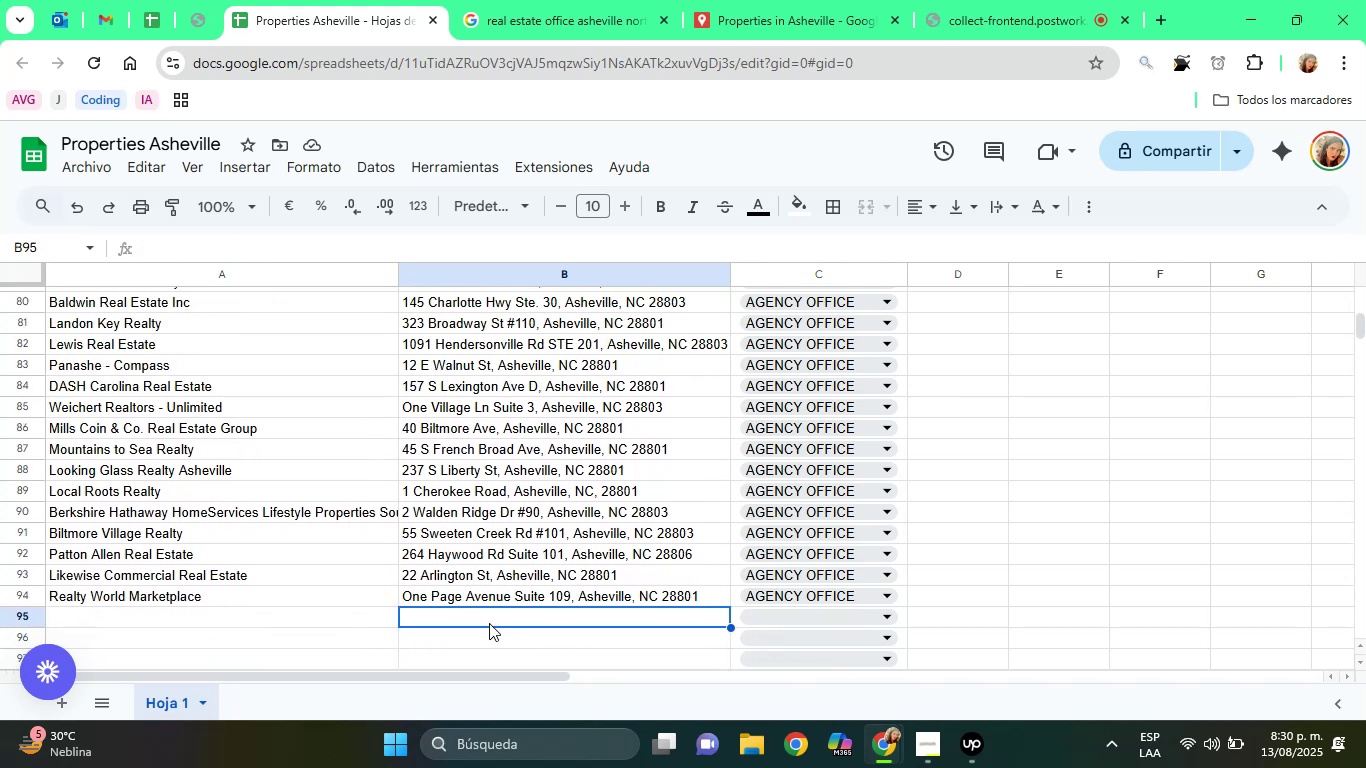 
right_click([489, 623])
 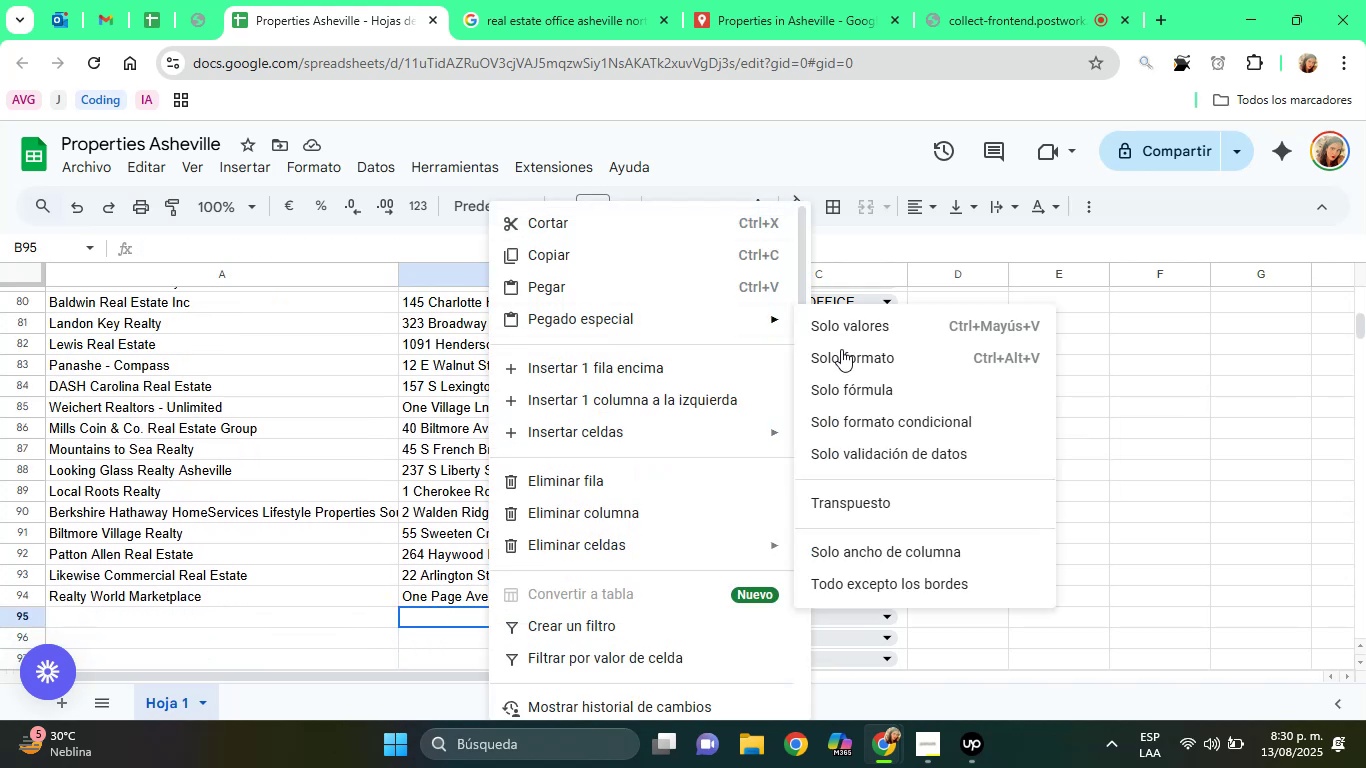 
left_click([855, 331])
 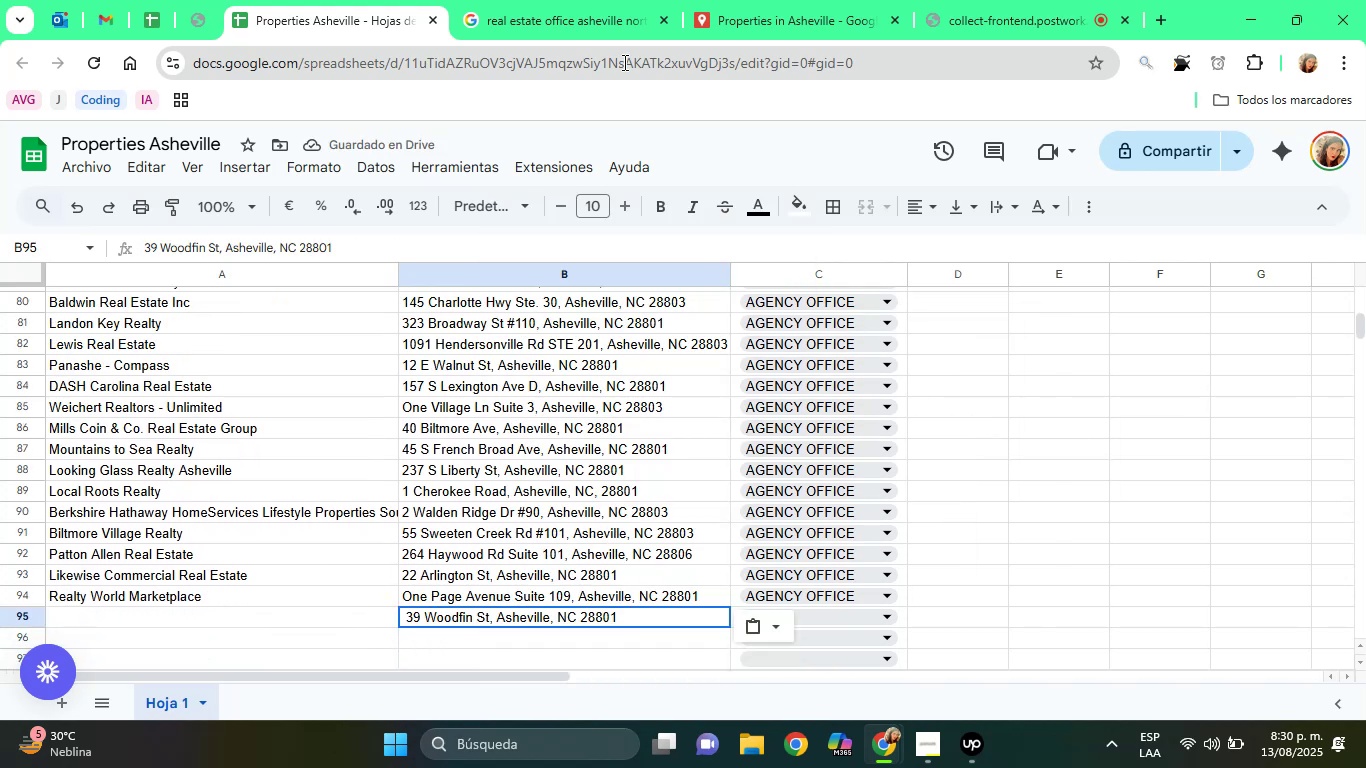 
left_click([629, 25])
 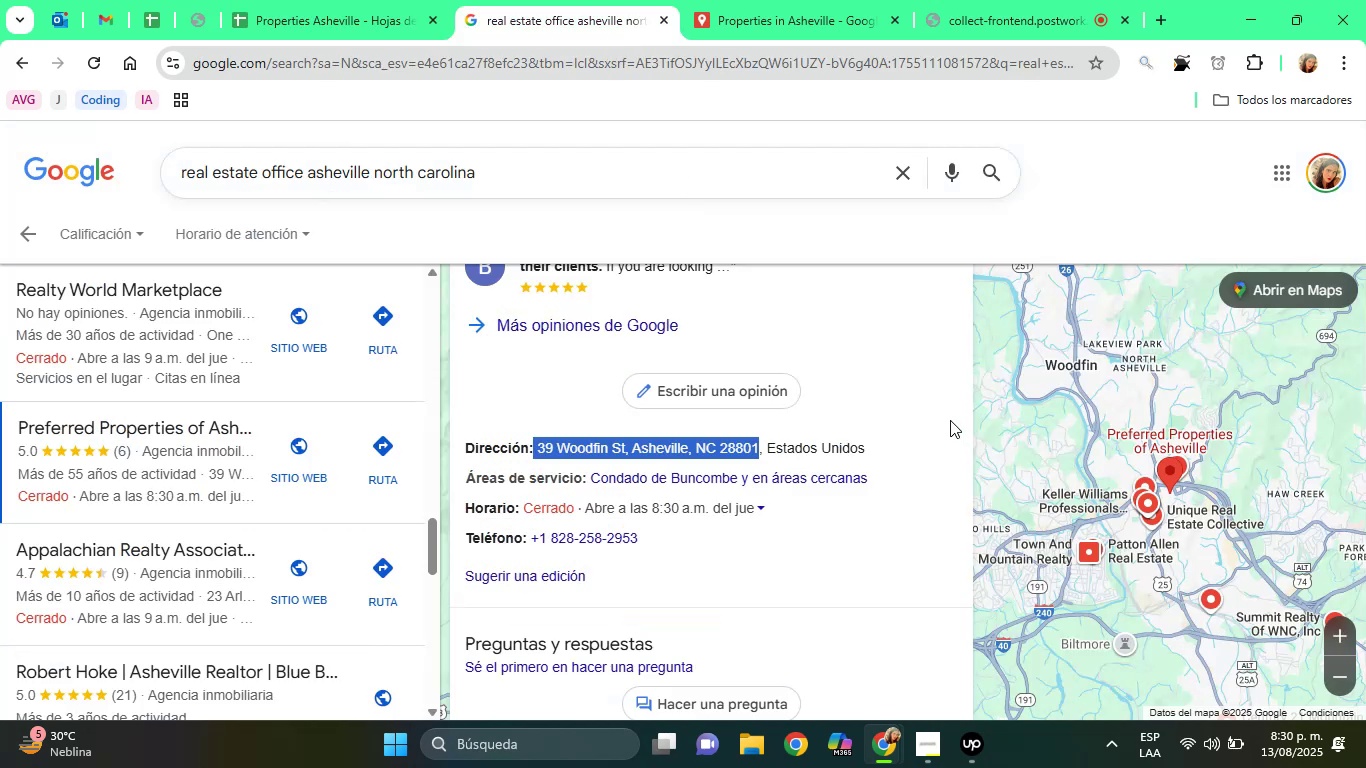 
key(ArrowUp)
 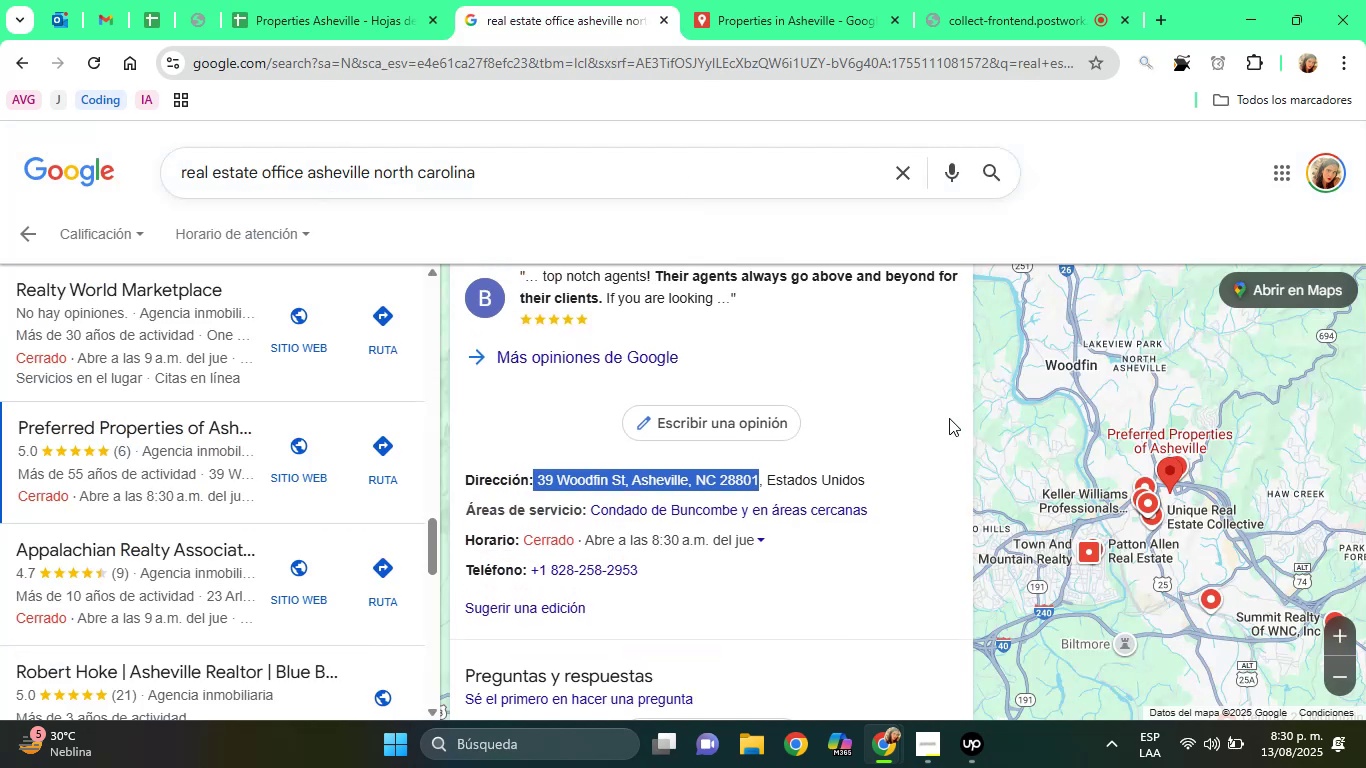 
hold_key(key=ArrowUp, duration=0.88)
 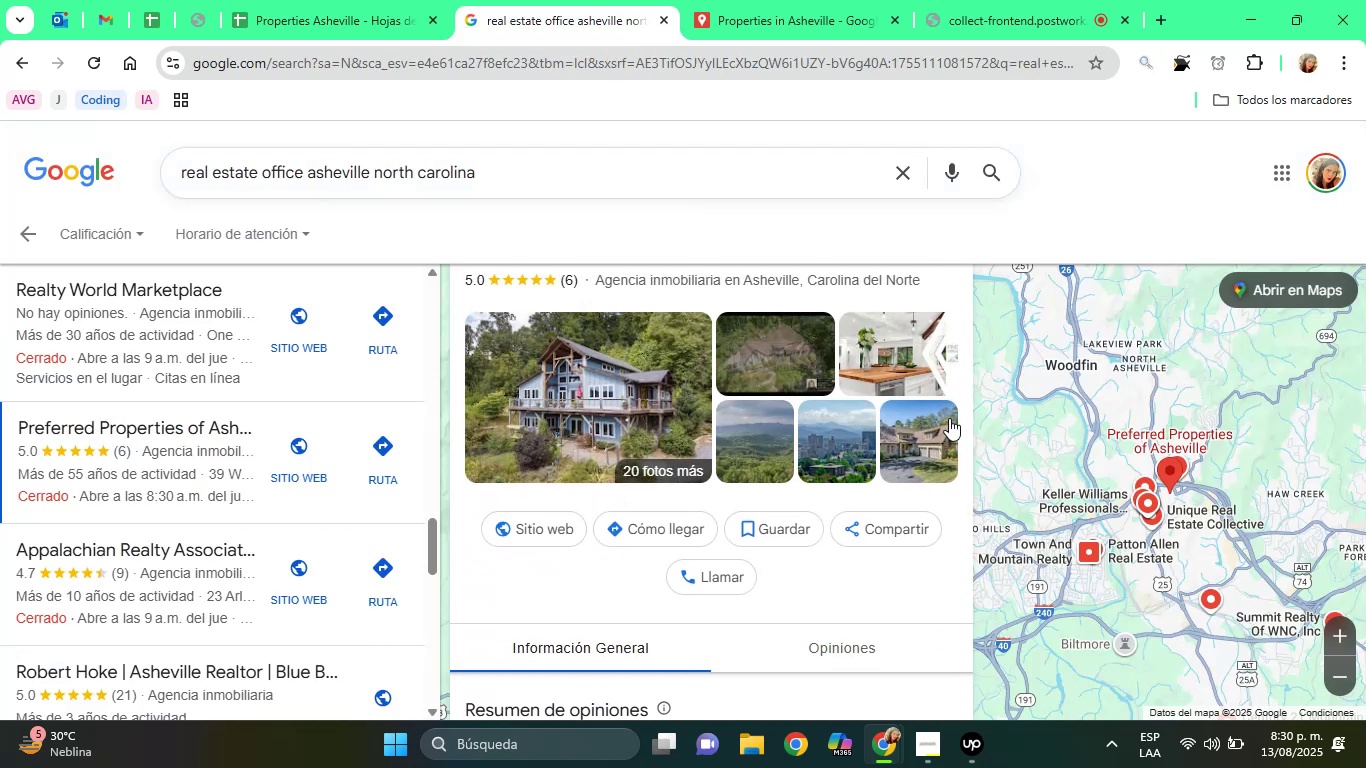 
hold_key(key=ArrowUp, duration=0.79)
 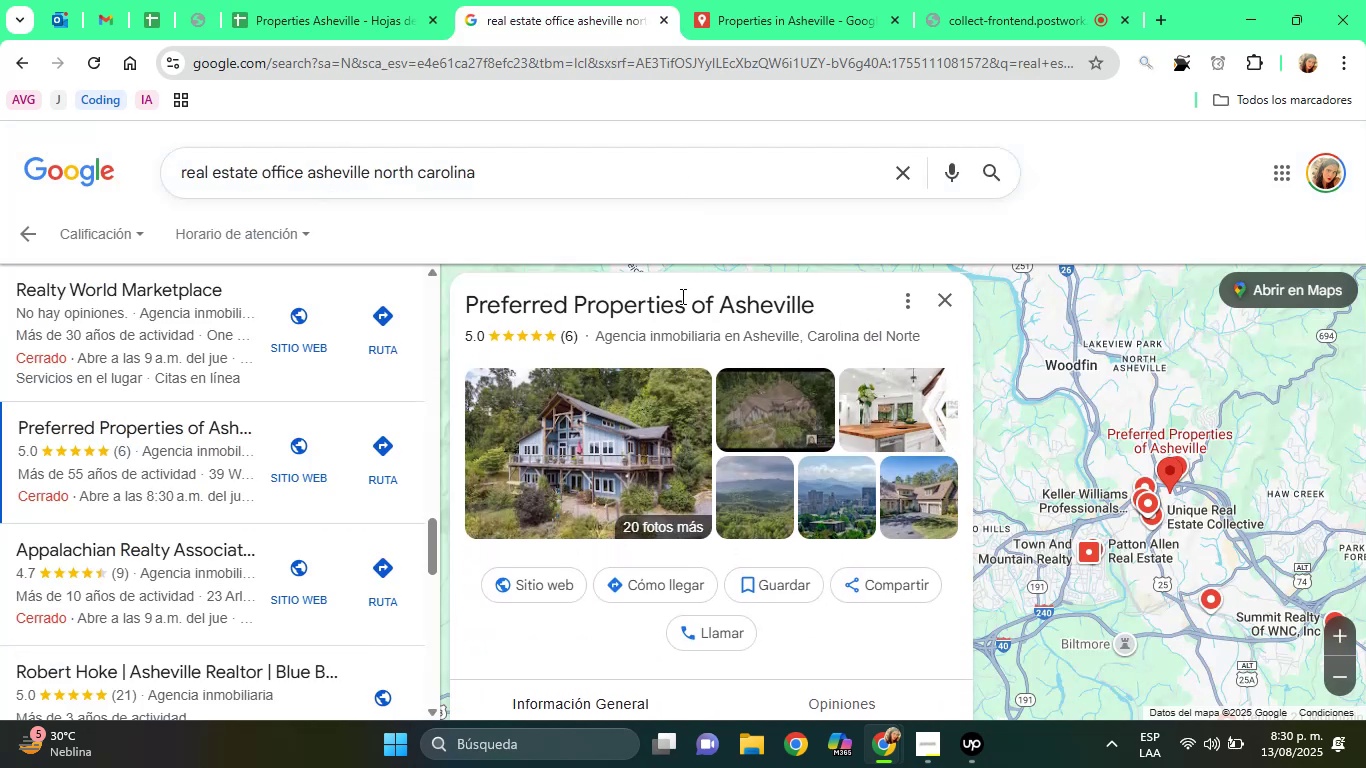 
double_click([678, 299])
 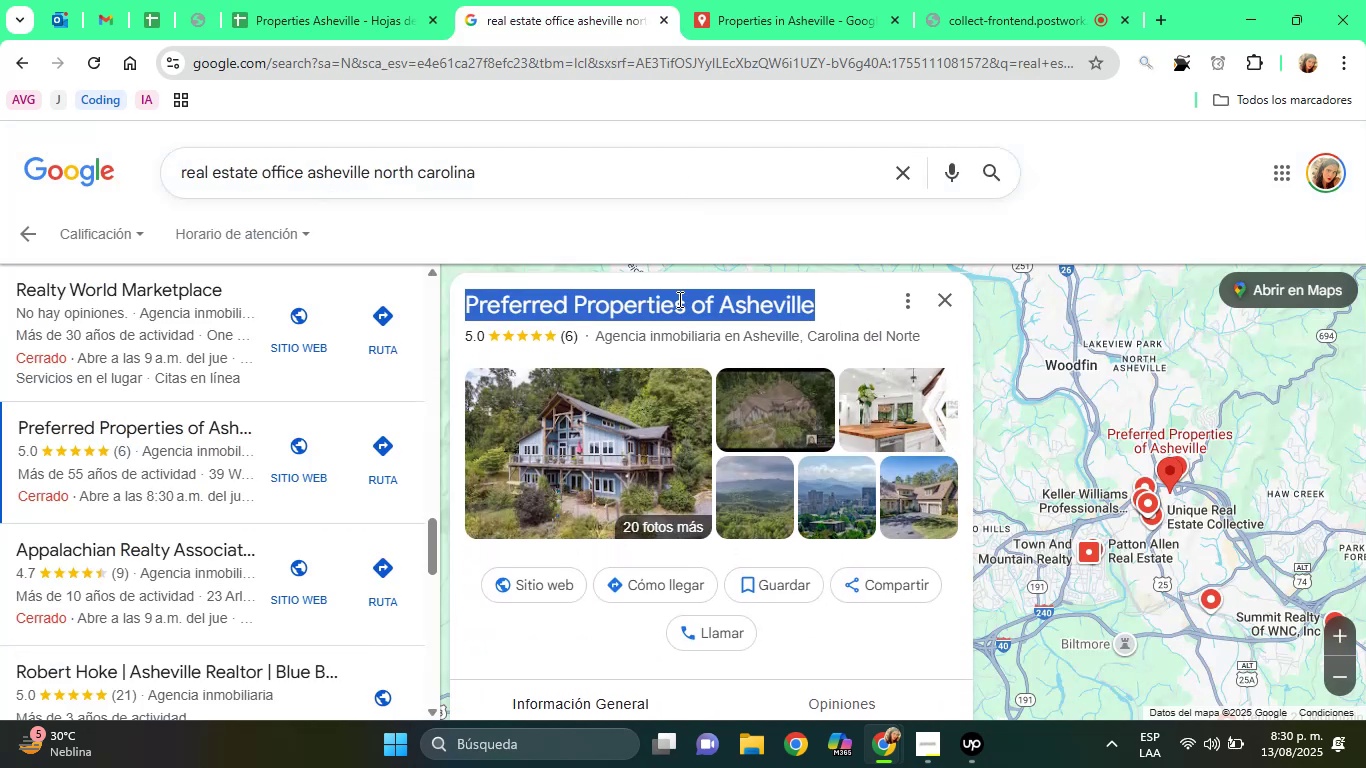 
triple_click([678, 299])
 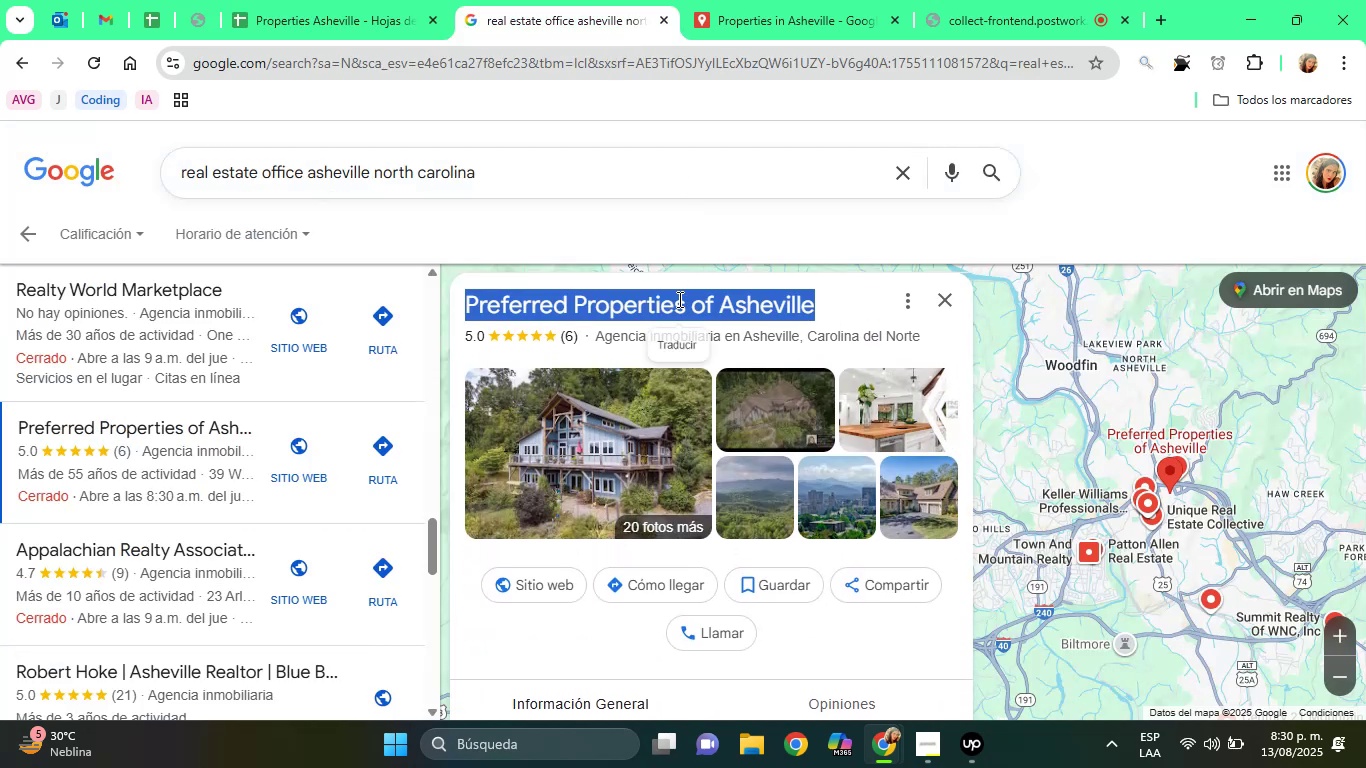 
right_click([678, 299])
 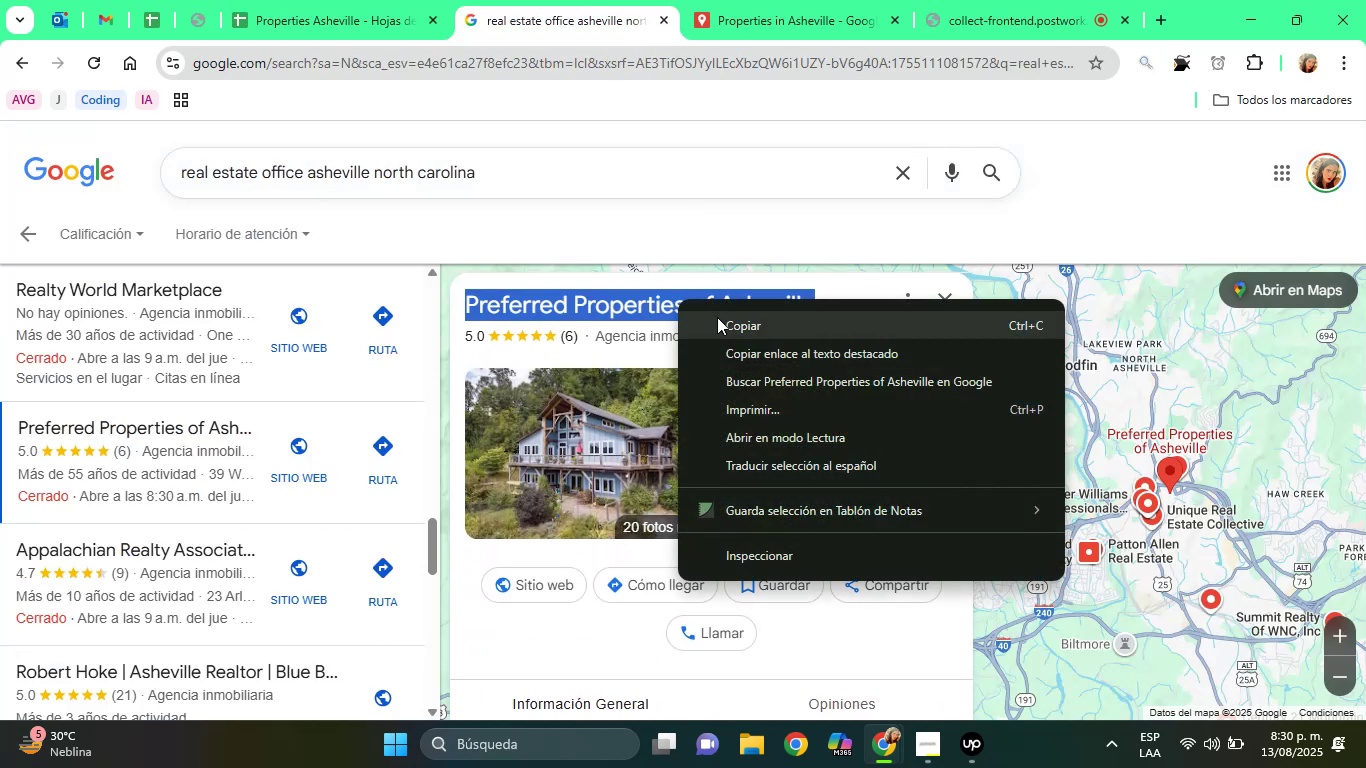 
left_click([718, 318])
 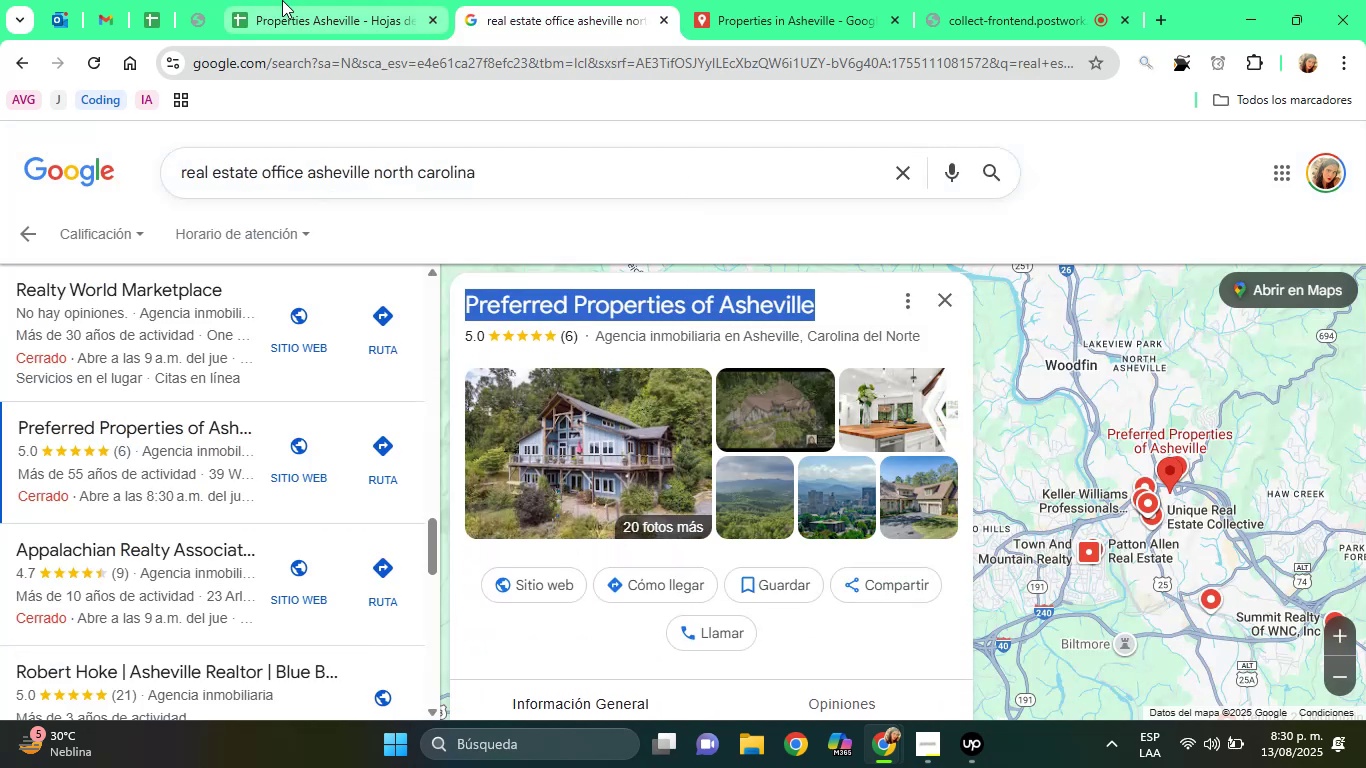 
left_click([282, 0])
 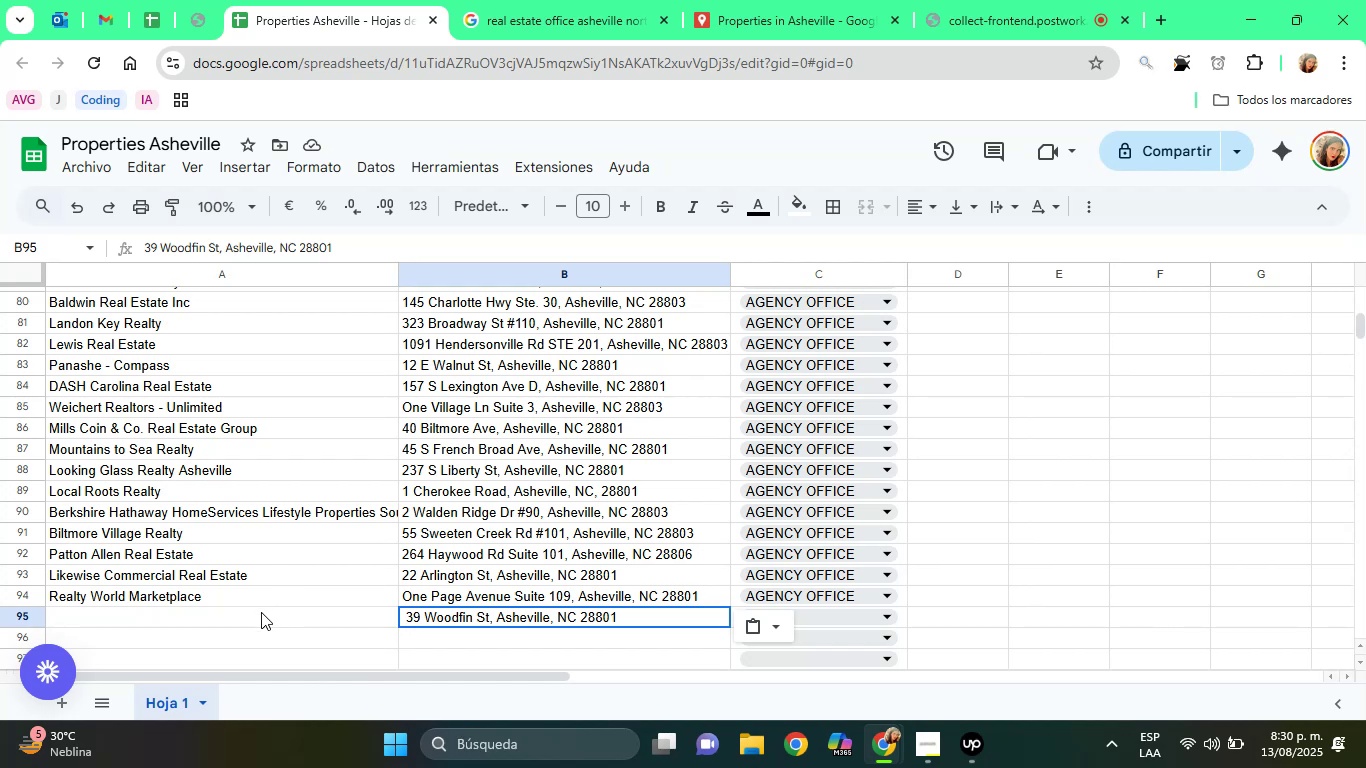 
left_click([260, 612])
 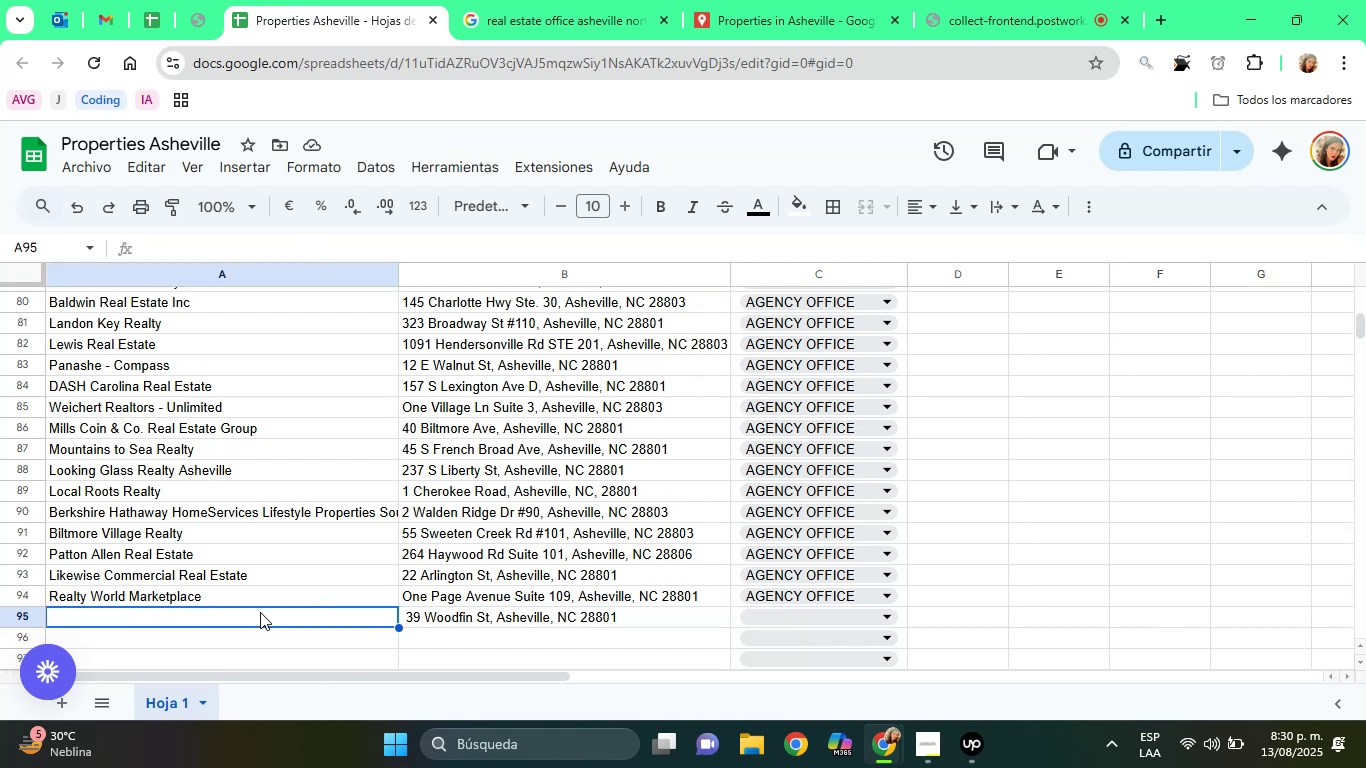 
right_click([260, 612])
 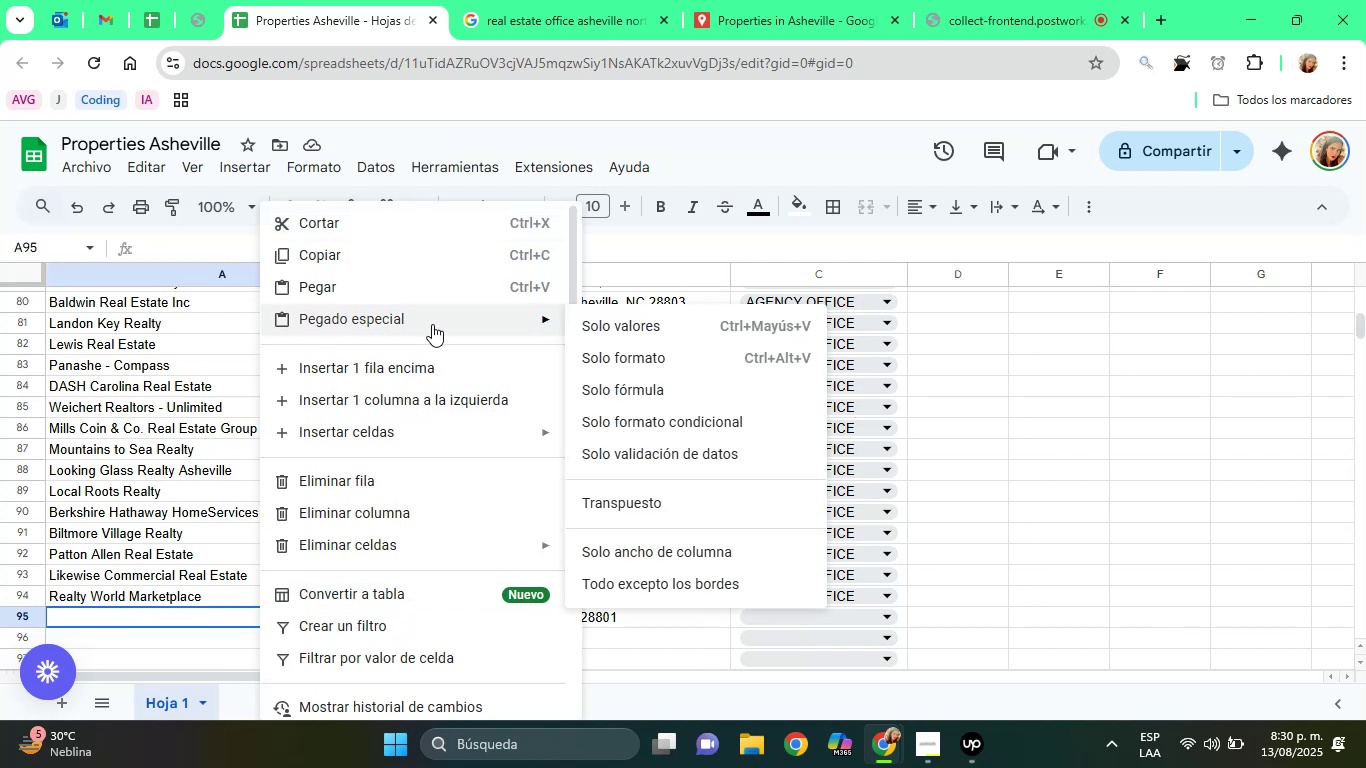 
left_click([622, 330])
 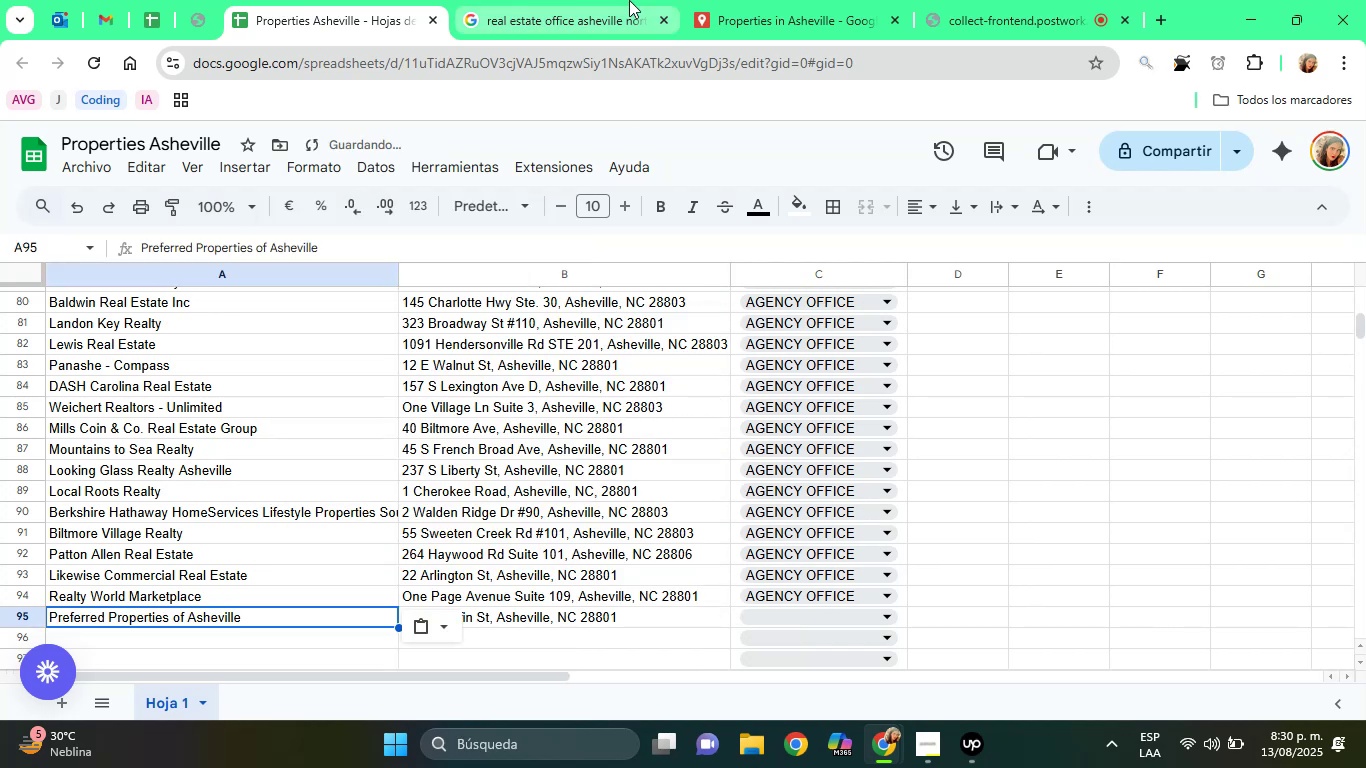 
left_click([629, 0])
 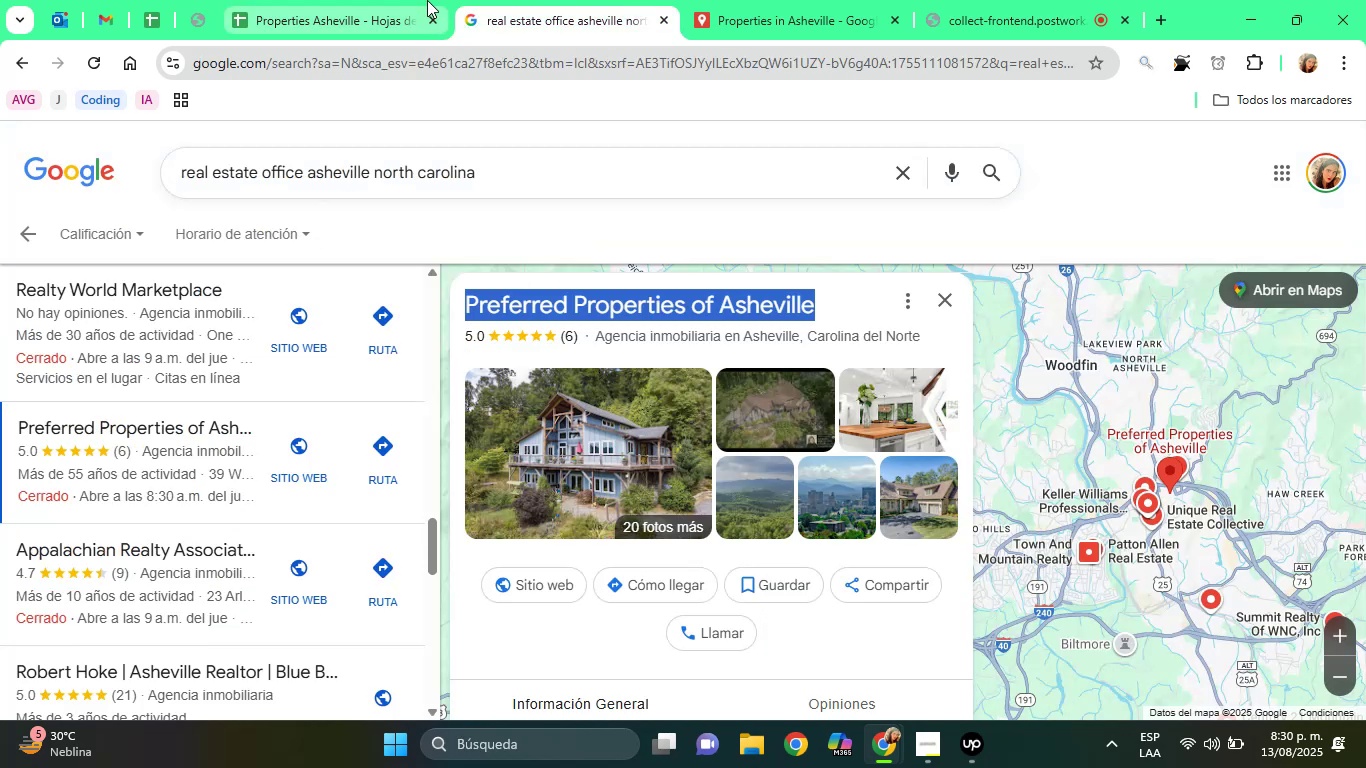 
left_click([402, 0])
 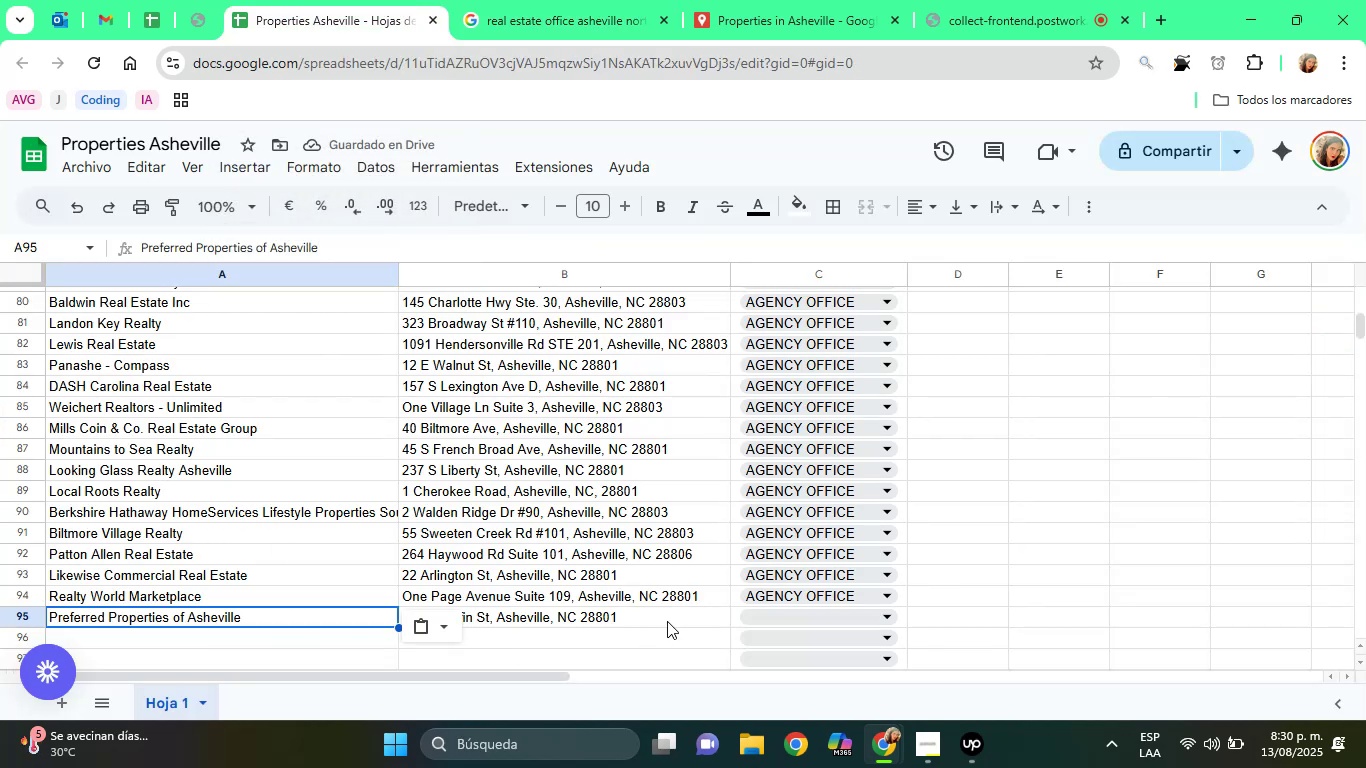 
left_click([667, 621])
 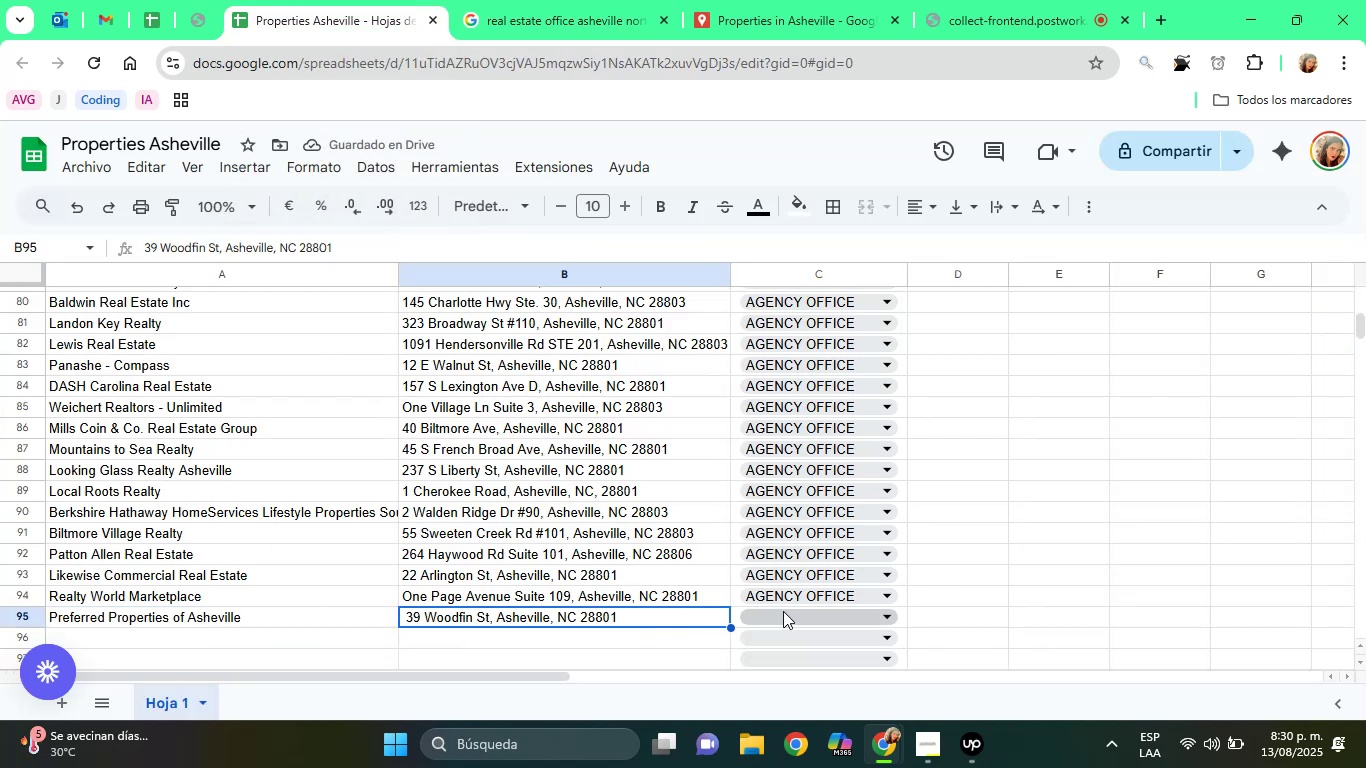 
left_click([783, 611])
 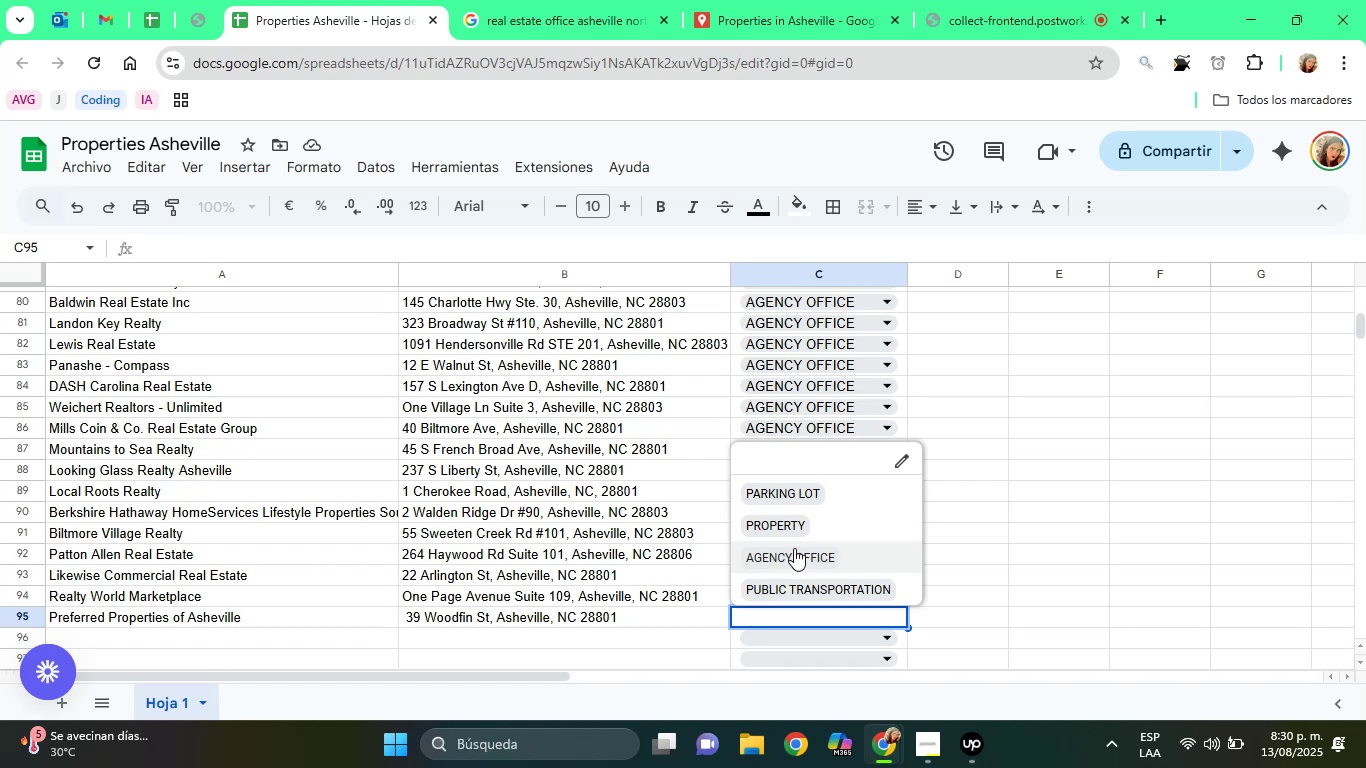 
left_click([794, 548])
 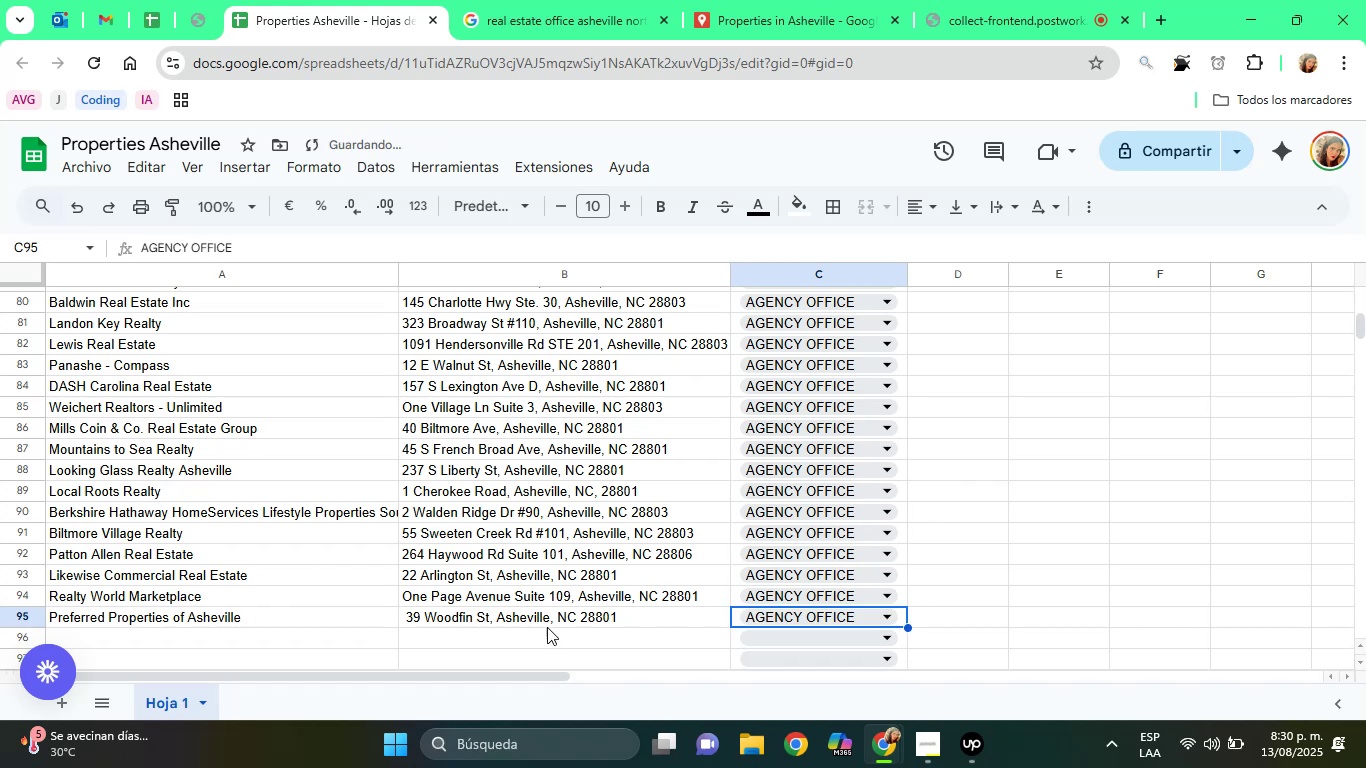 
left_click([546, 625])
 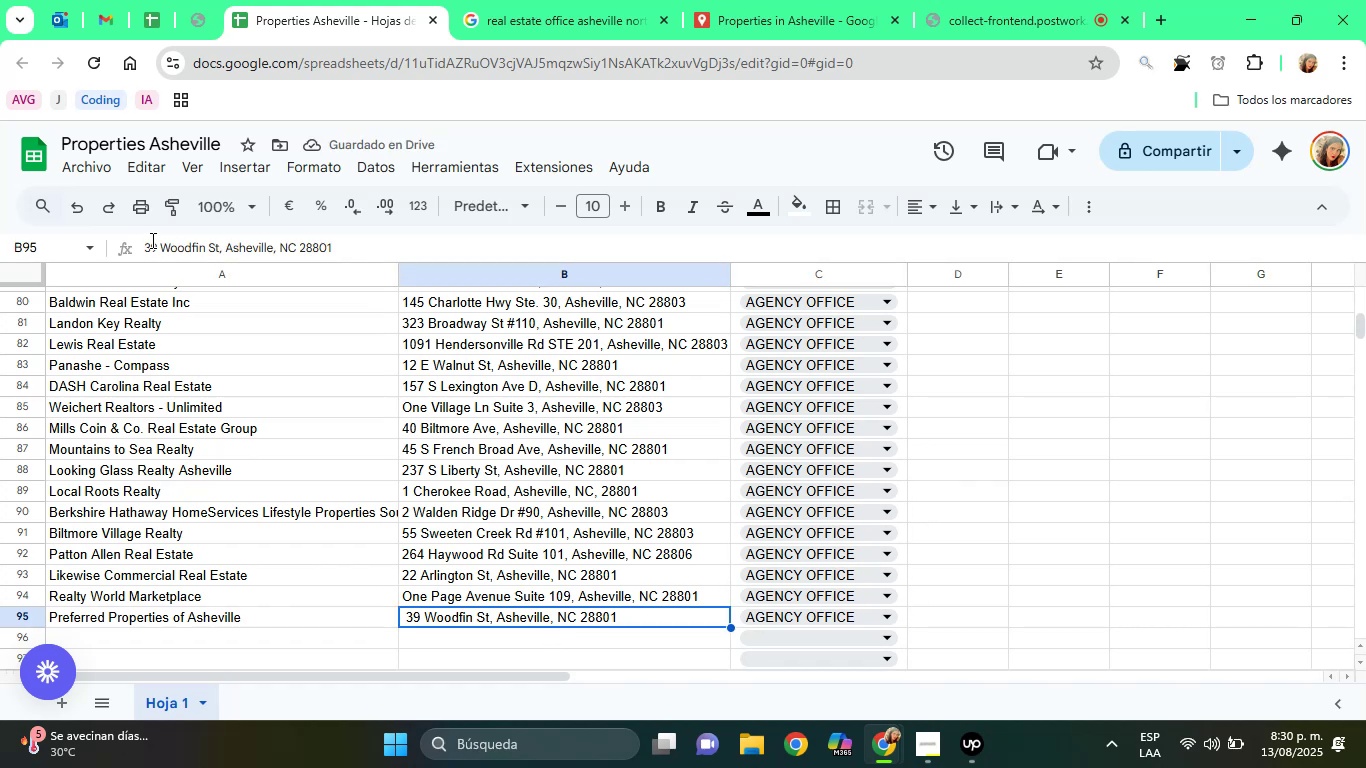 
left_click([146, 240])
 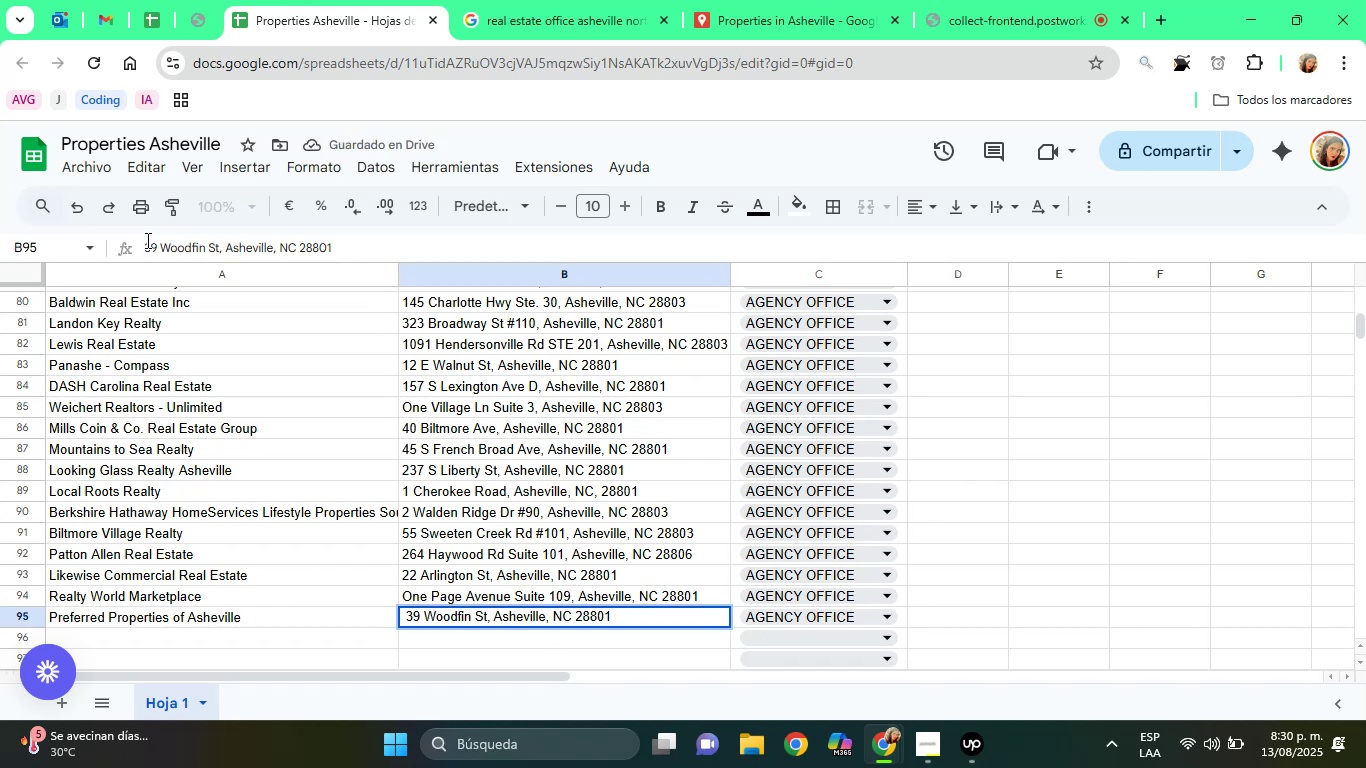 
key(Backspace)
 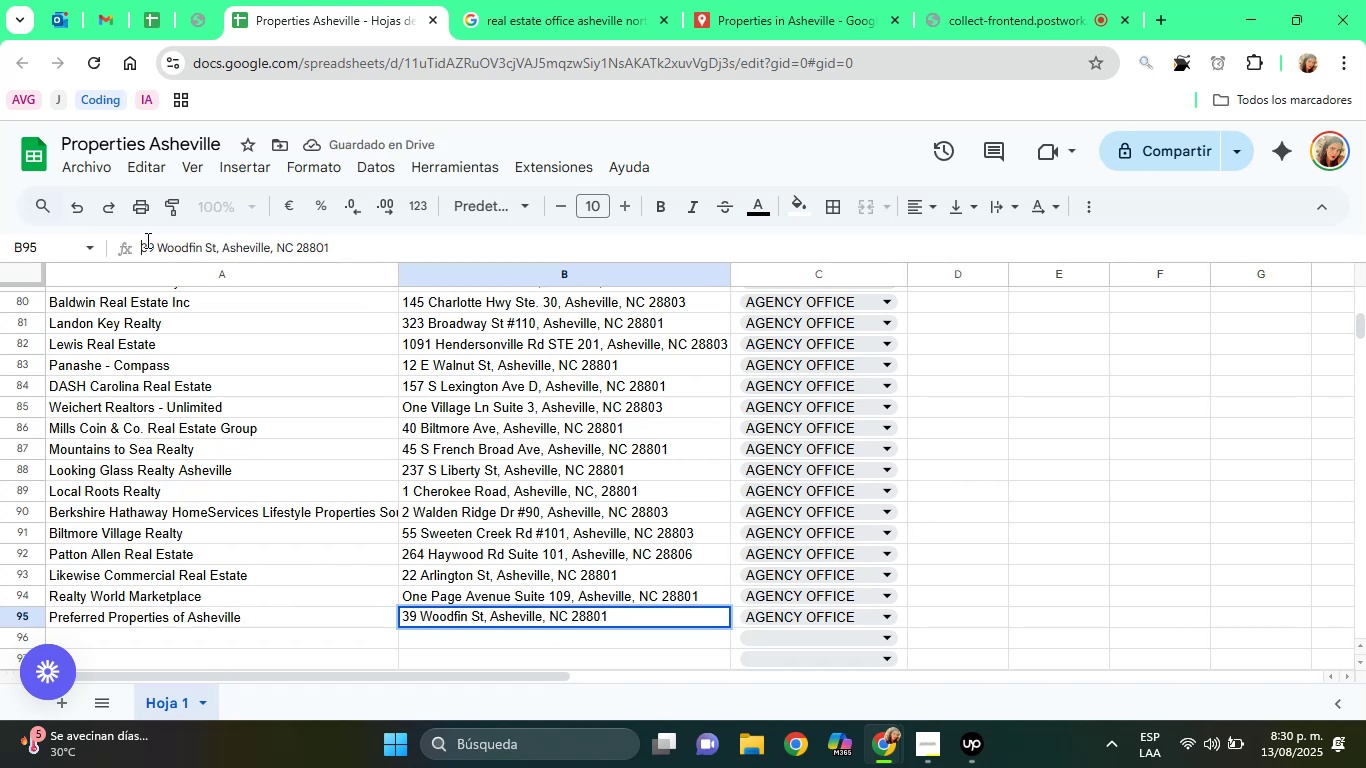 
key(Enter)
 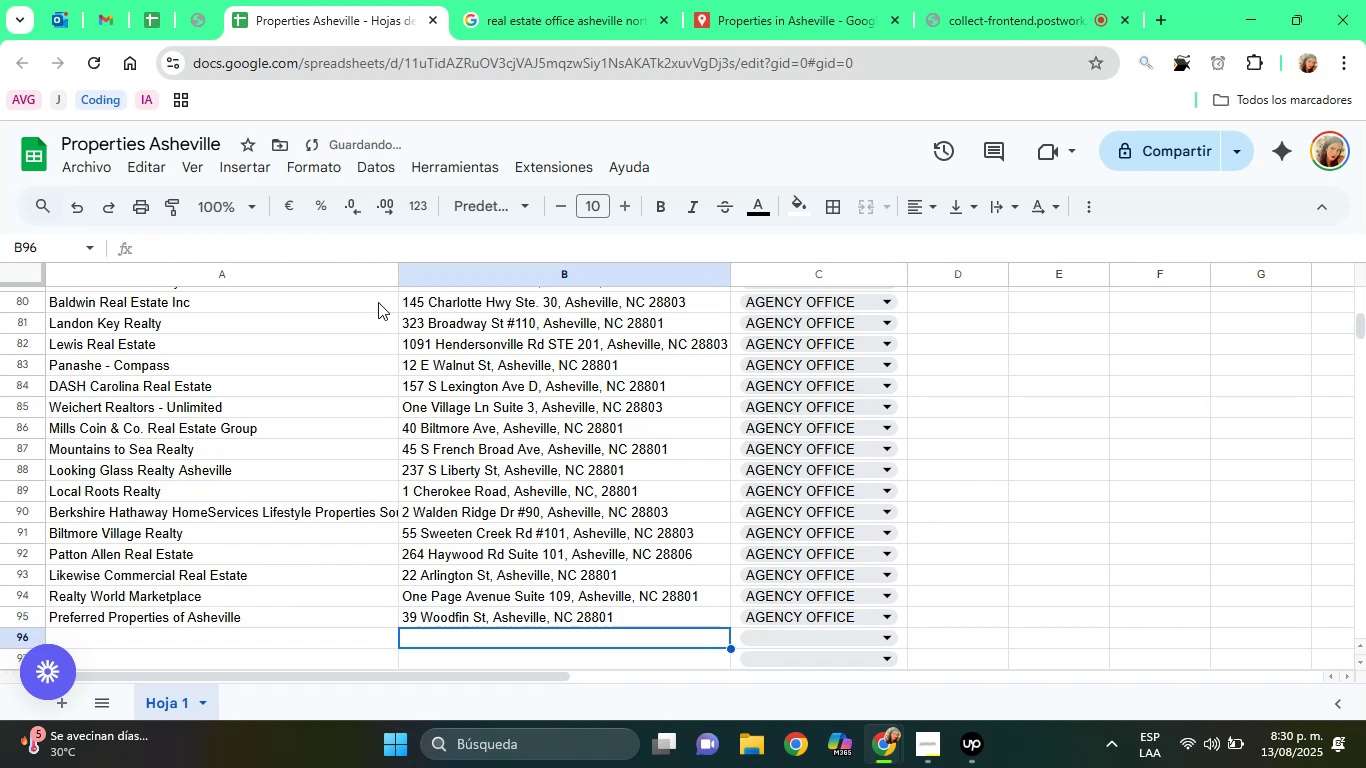 
key(ArrowUp)
 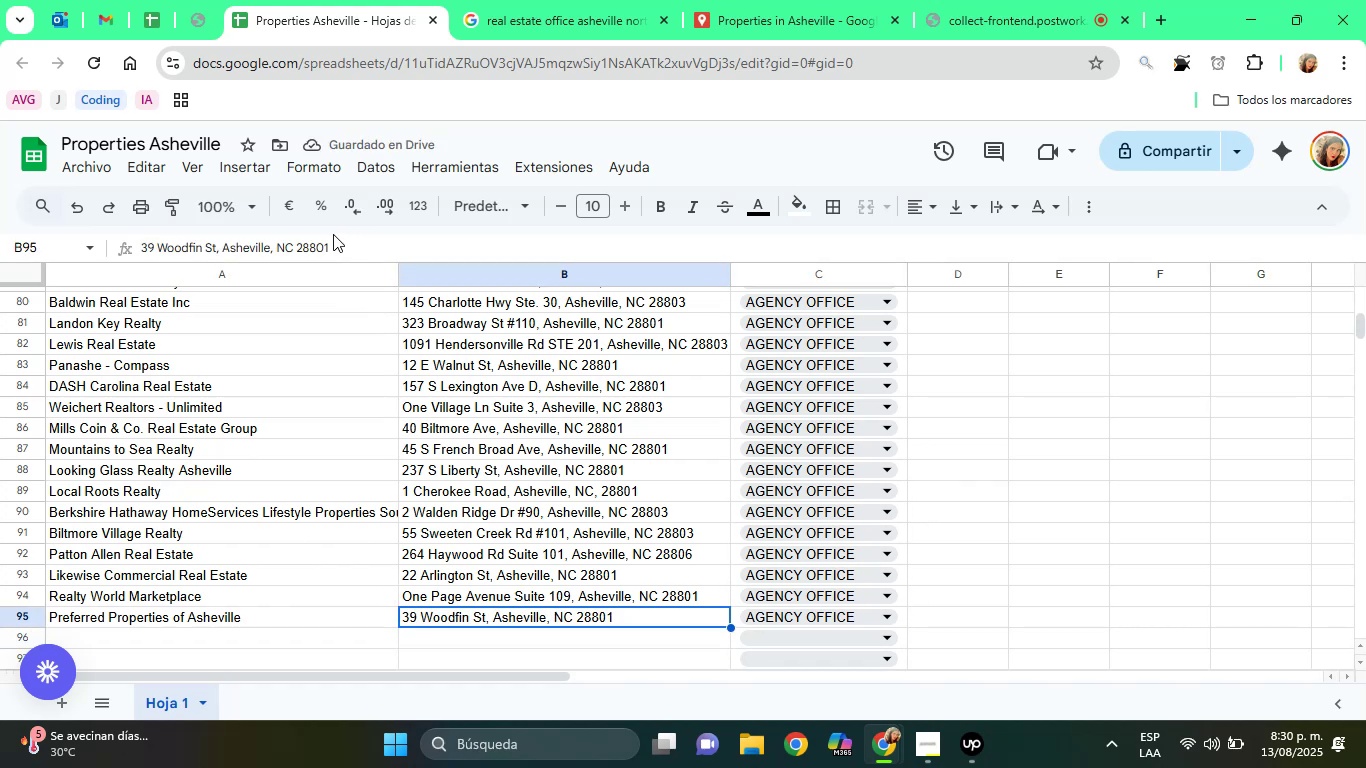 
double_click([321, 241])
 